 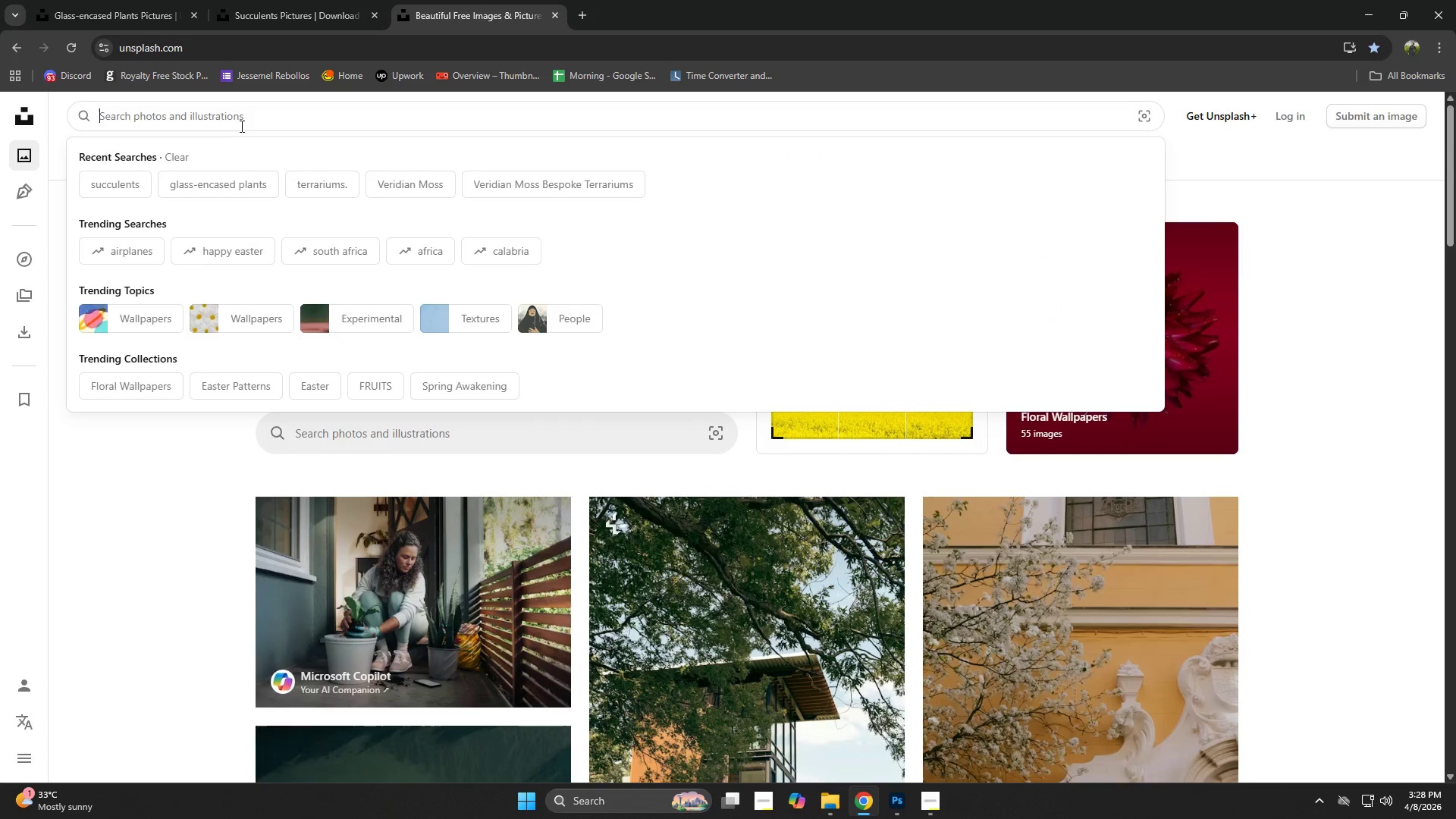 
key(Control+ControlLeft)
 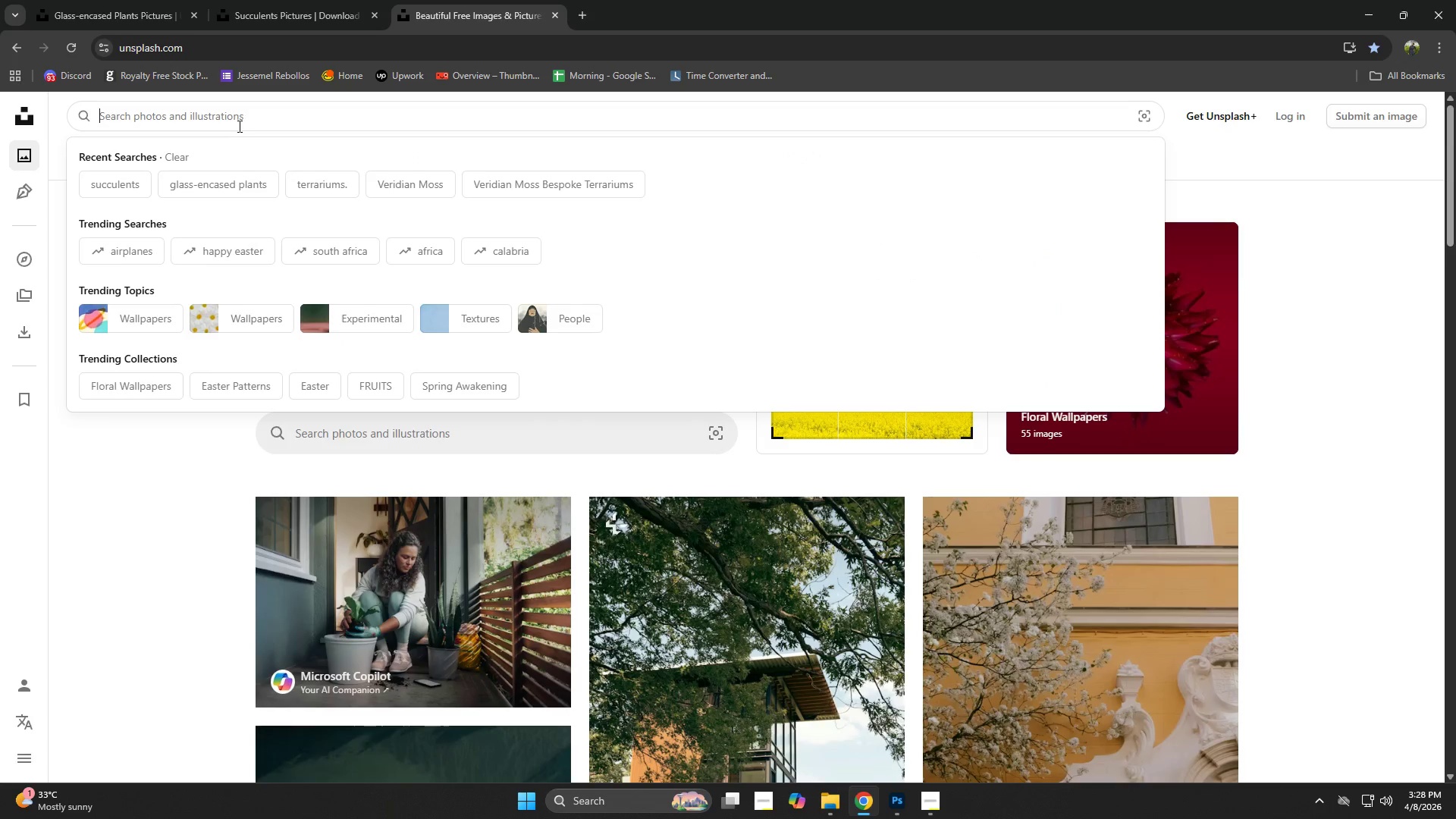 
key(Control+V)
 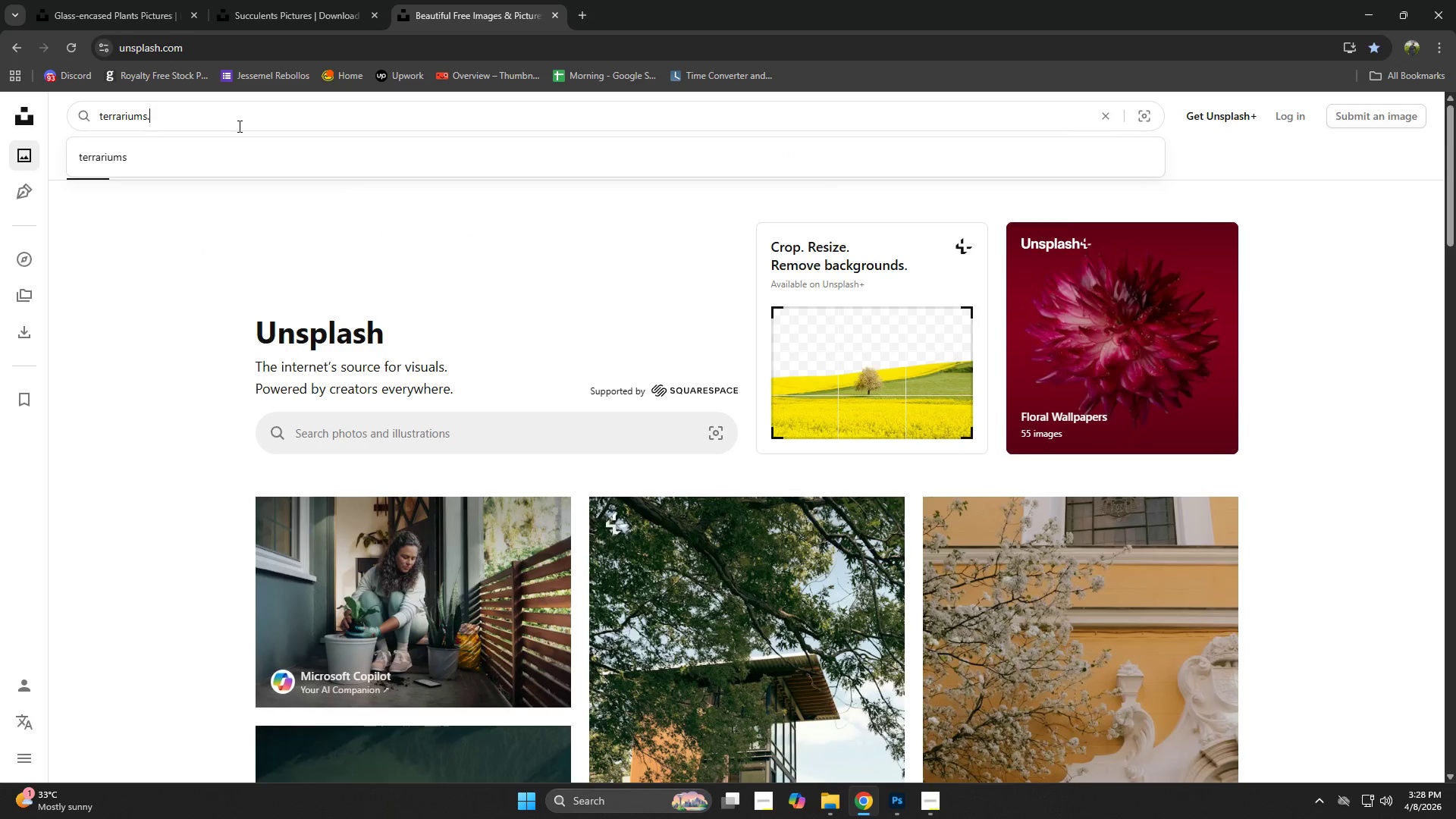 
key(Backspace)
 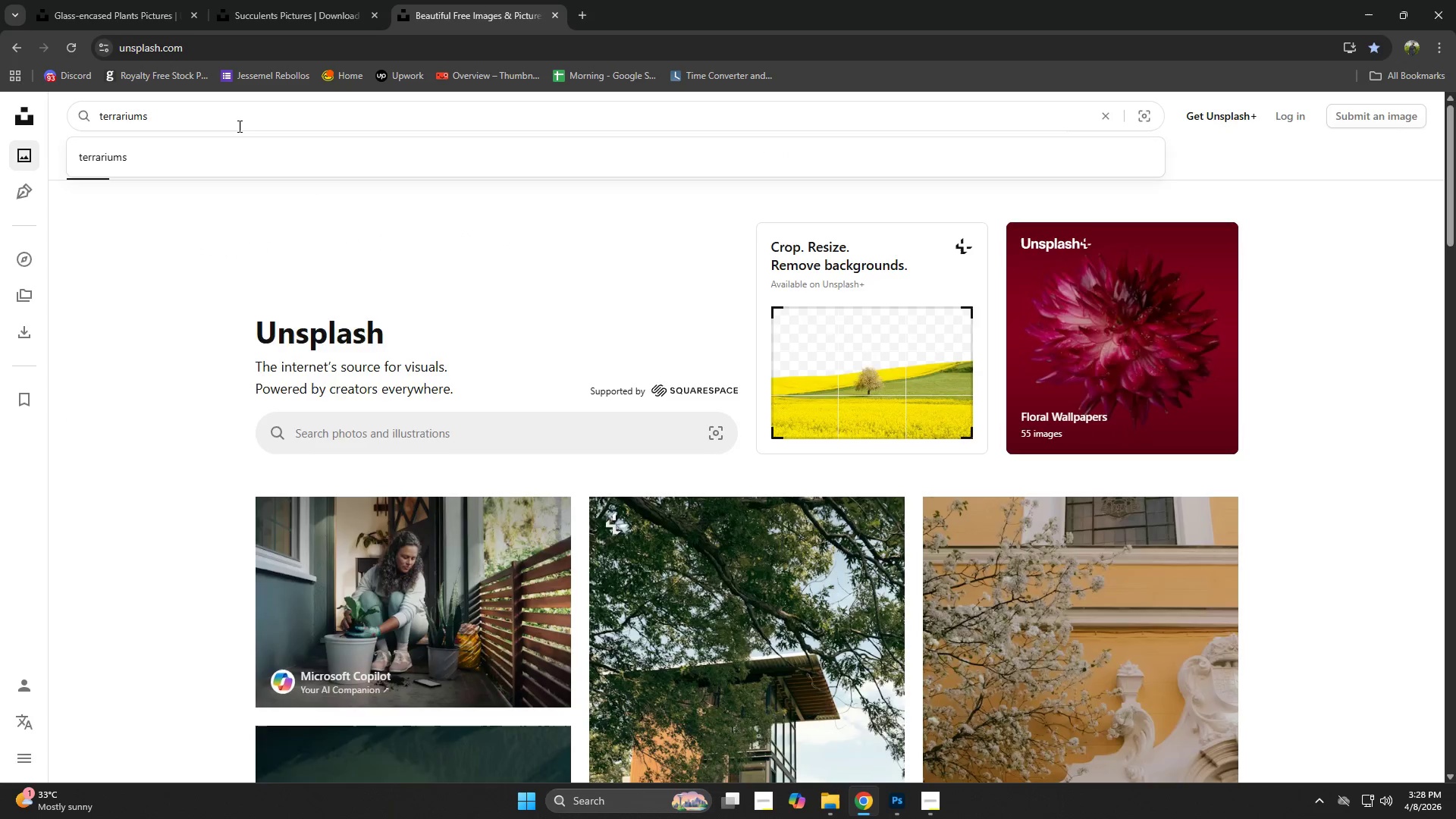 
key(NumpadEnter)
 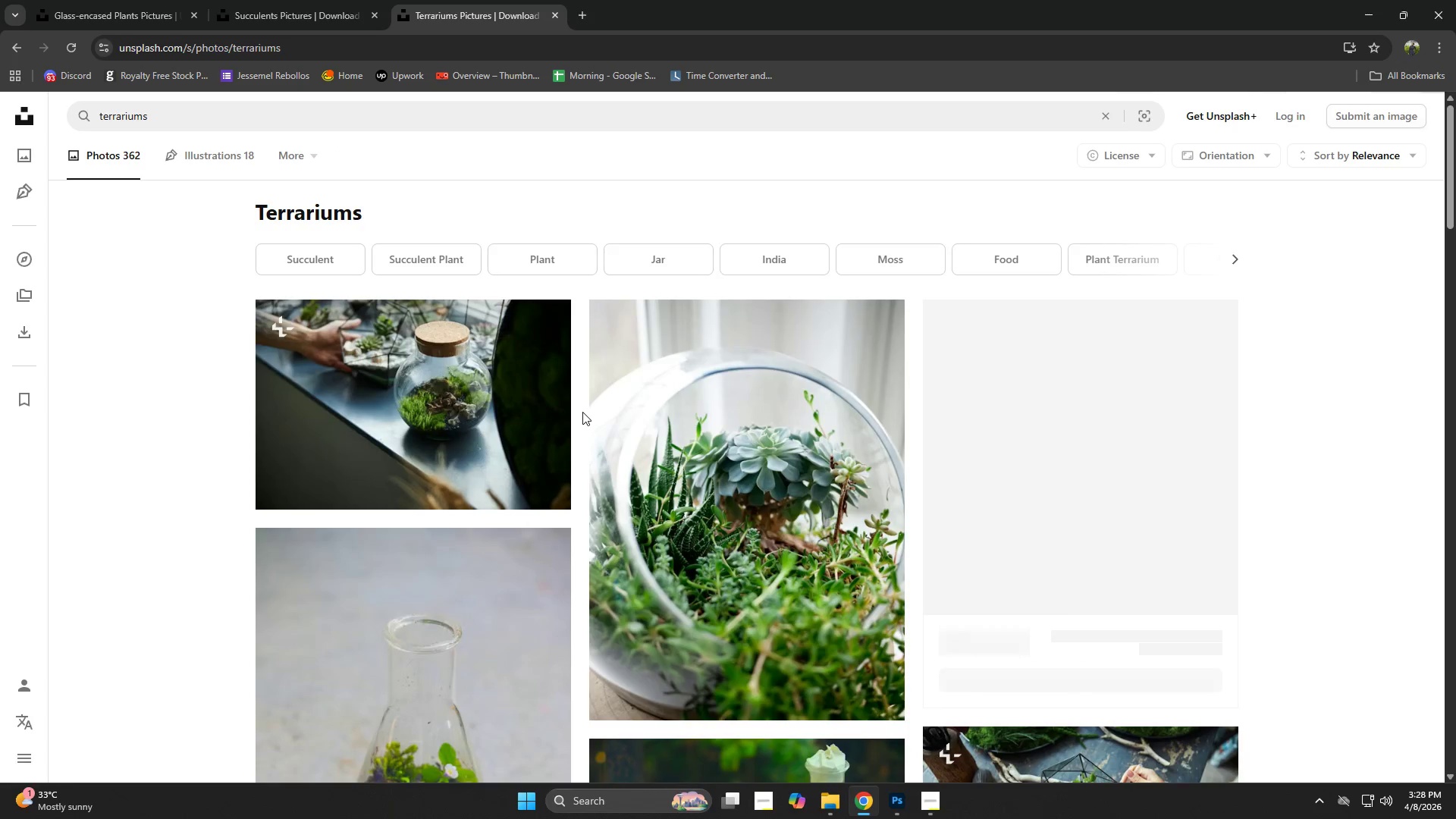 
scroll: coordinate [613, 414], scroll_direction: down, amount: 4.0
 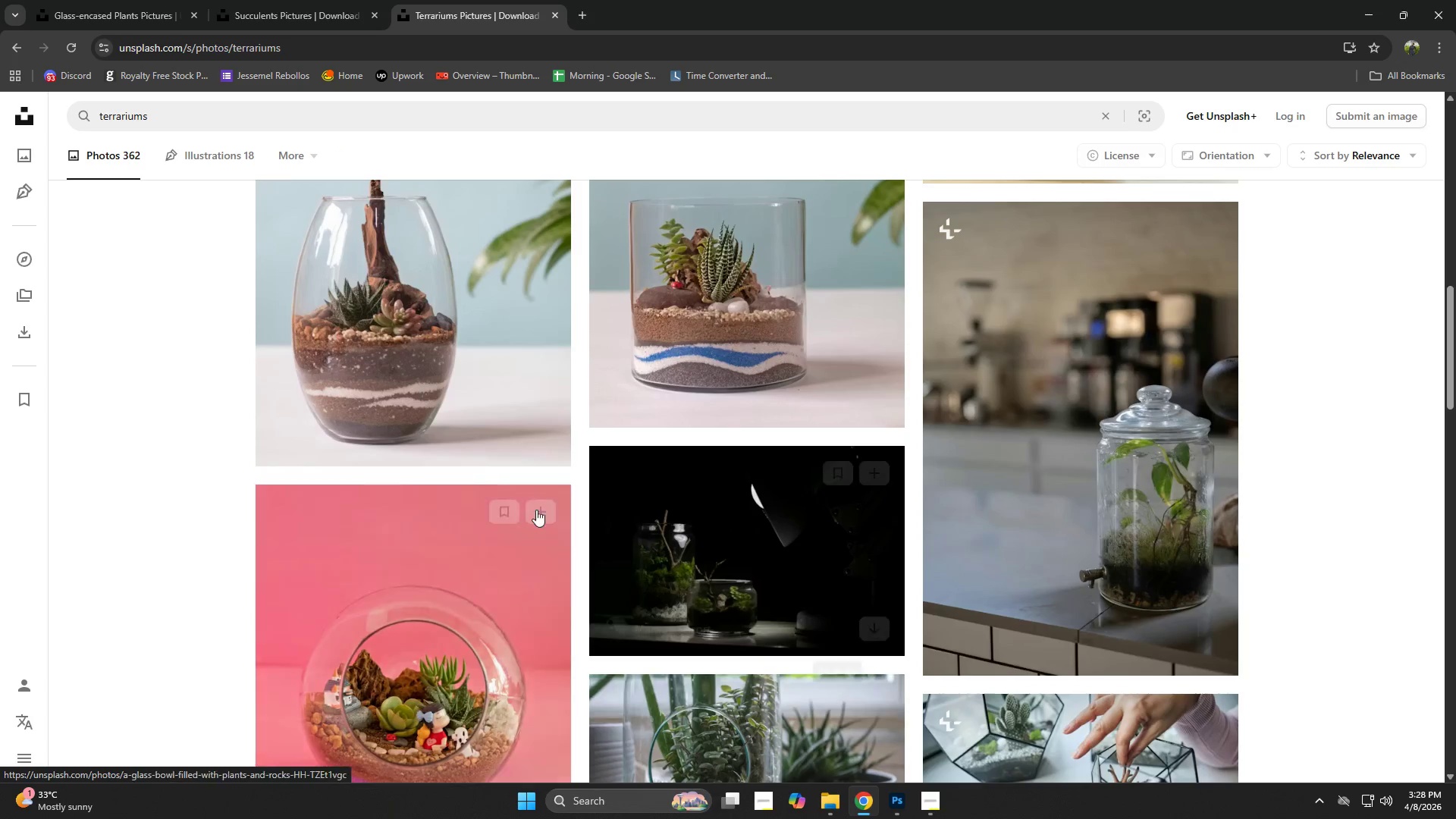 
scroll: coordinate [475, 519], scroll_direction: up, amount: 1.0
 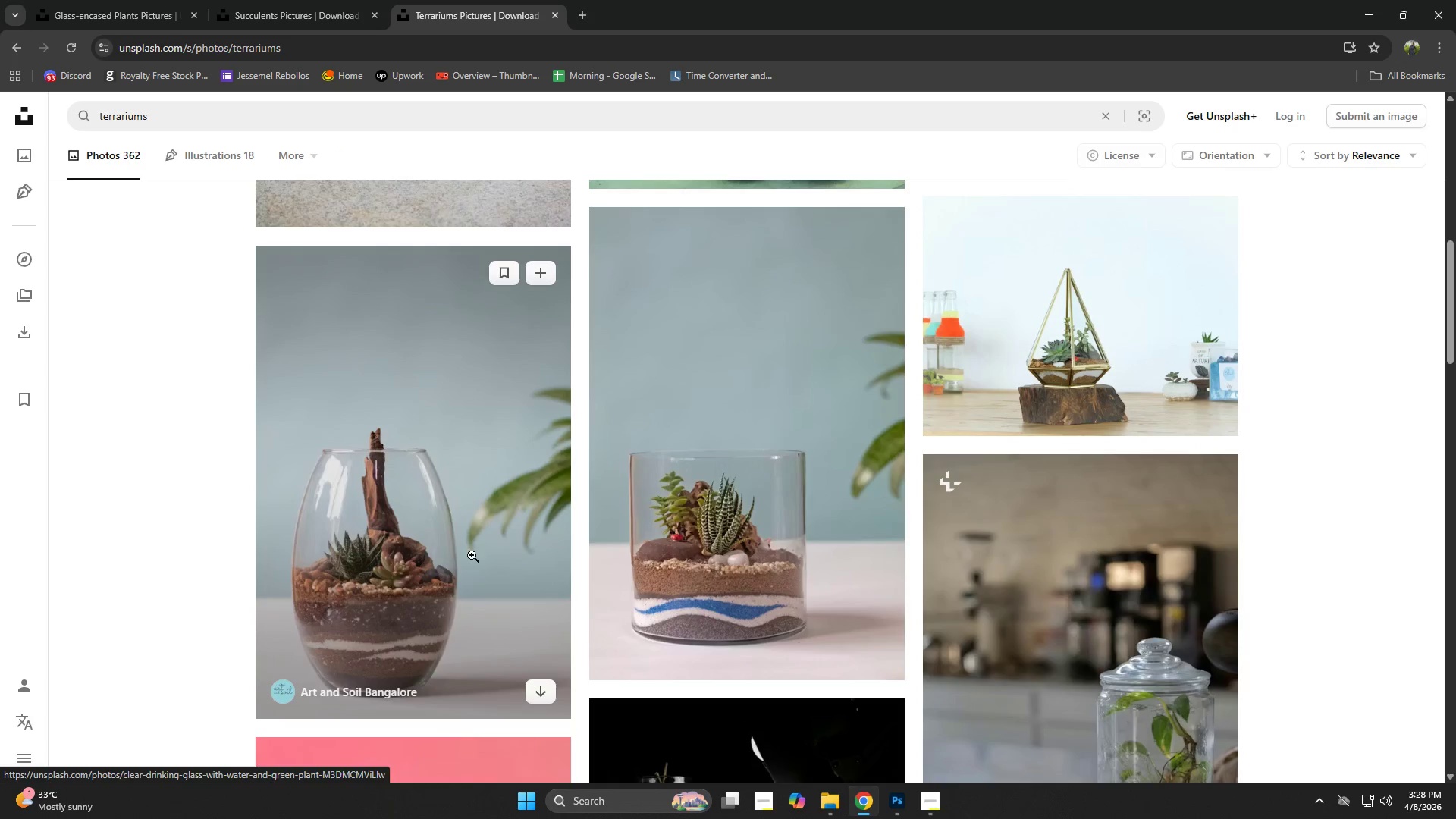 
scroll: coordinate [477, 544], scroll_direction: down, amount: 1.0
 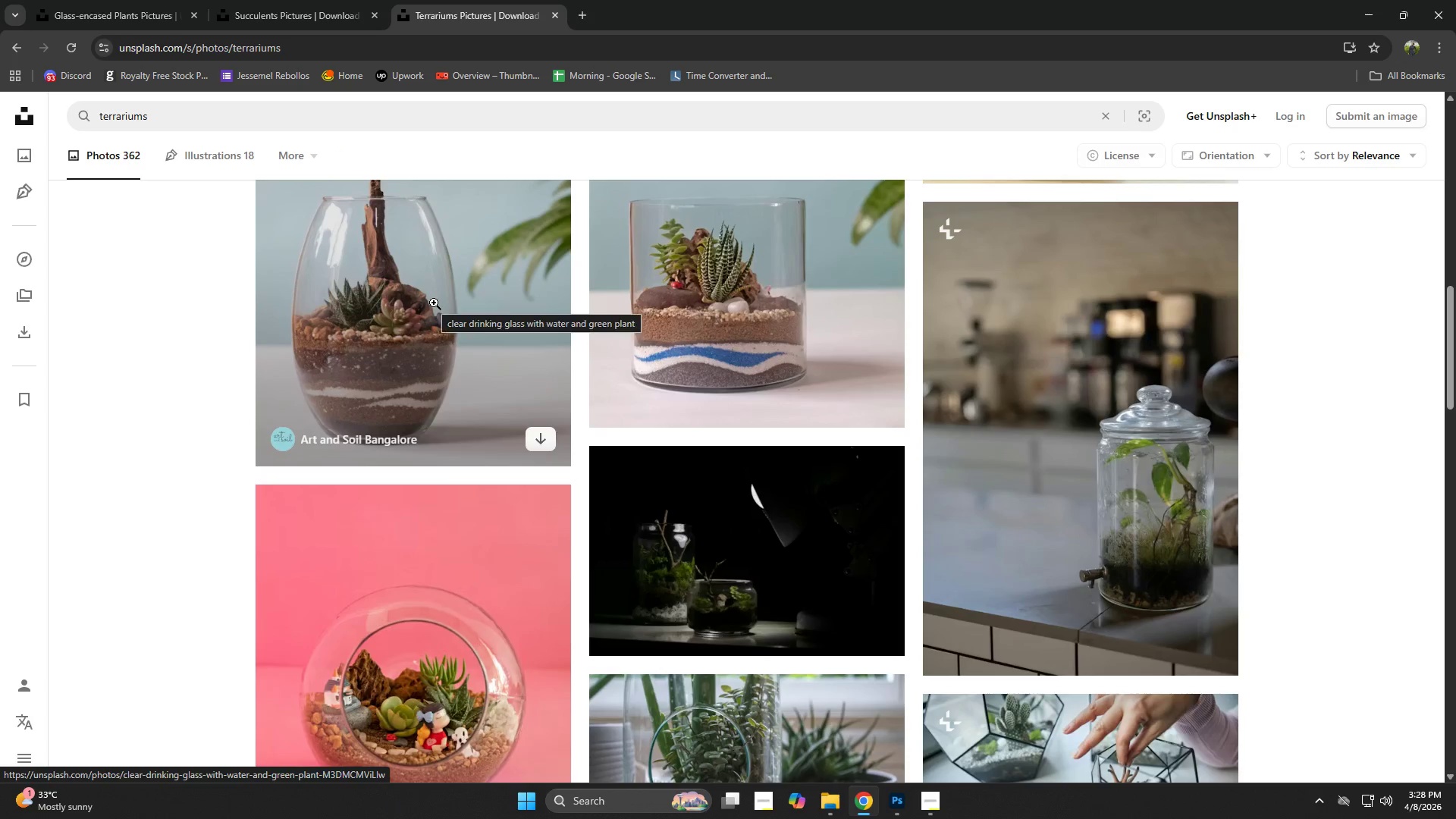 
left_click([434, 303])
 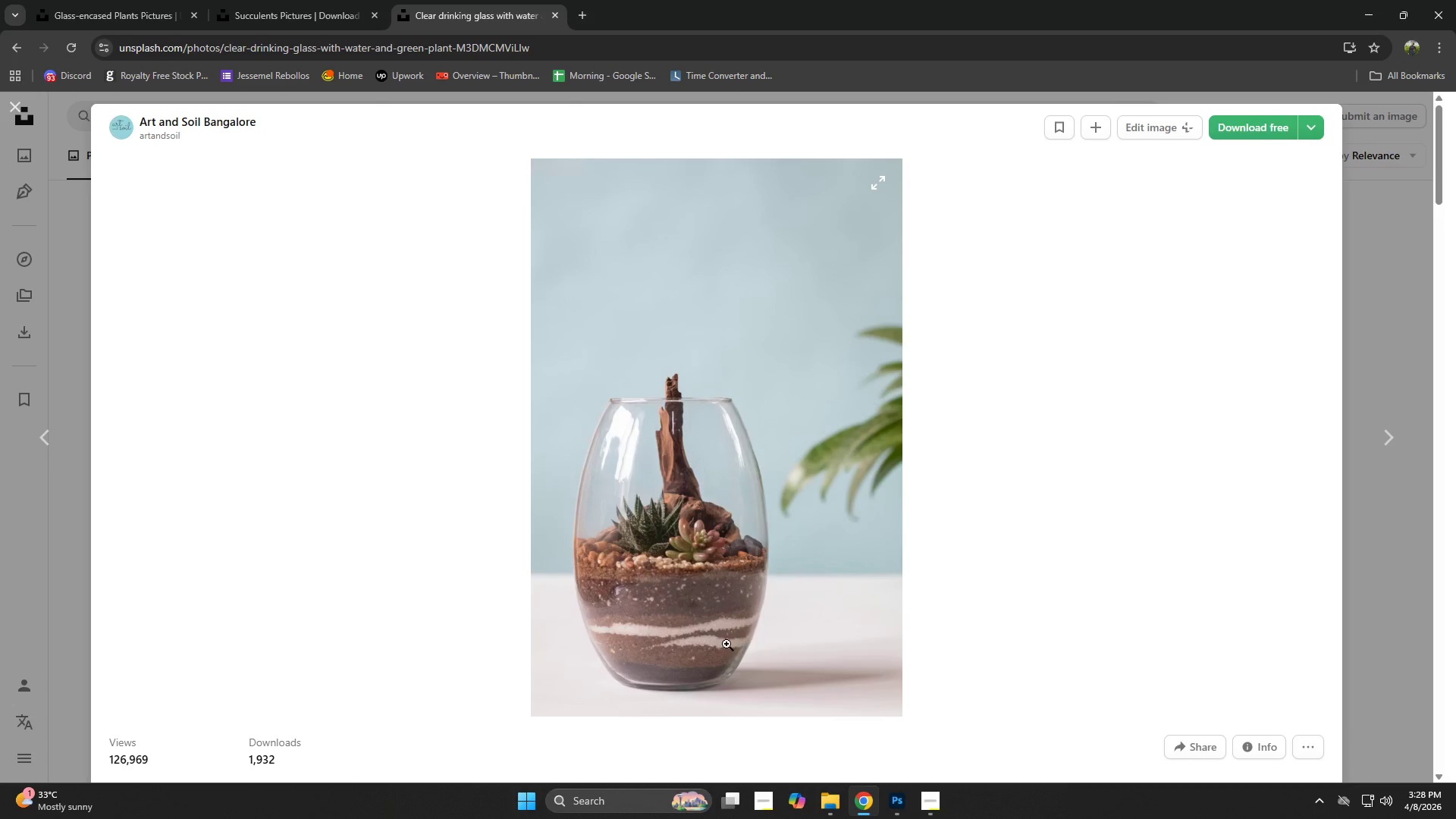 
left_click([713, 613])
 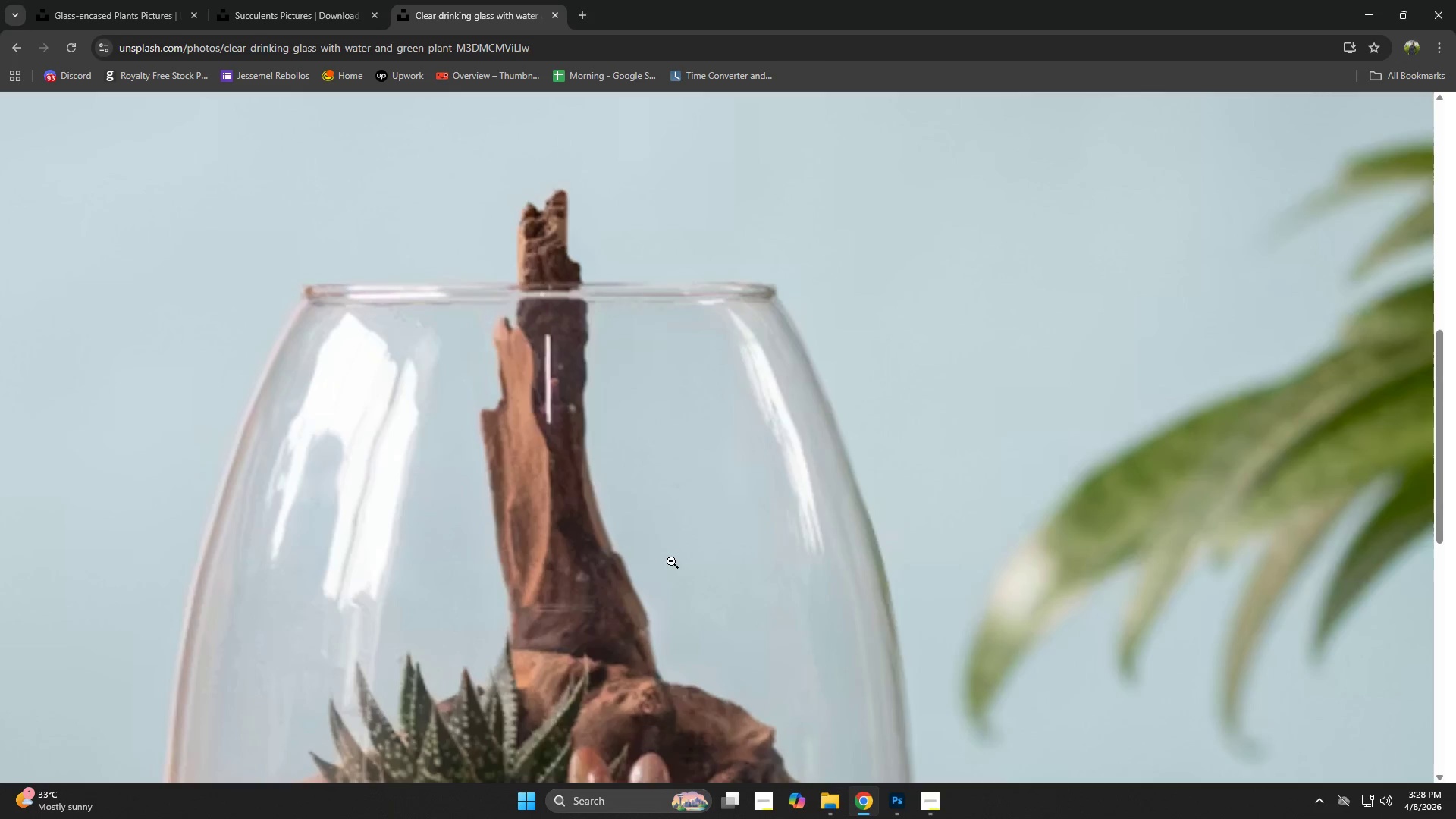 
left_click([667, 559])
 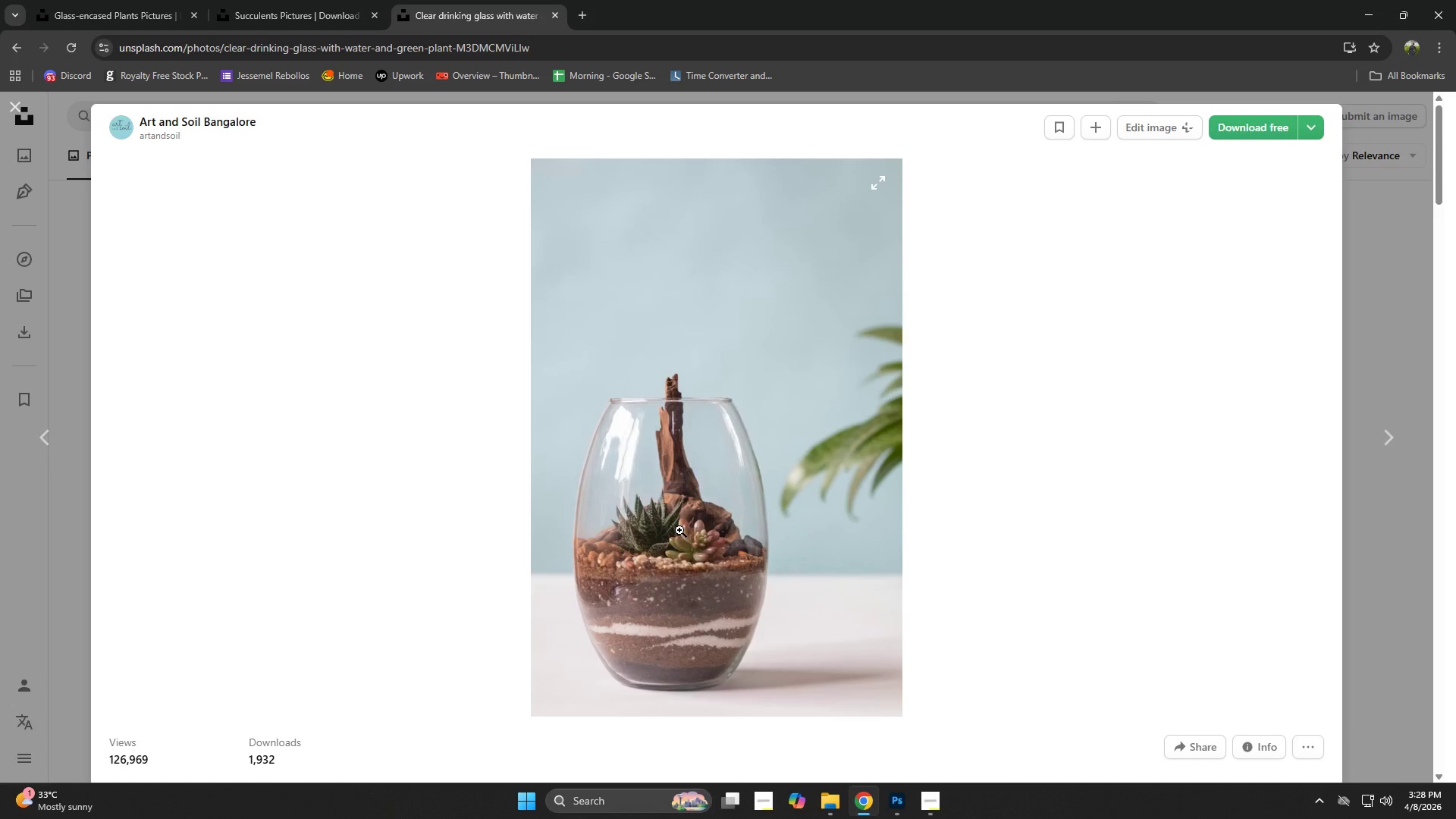 
left_click([679, 530])
 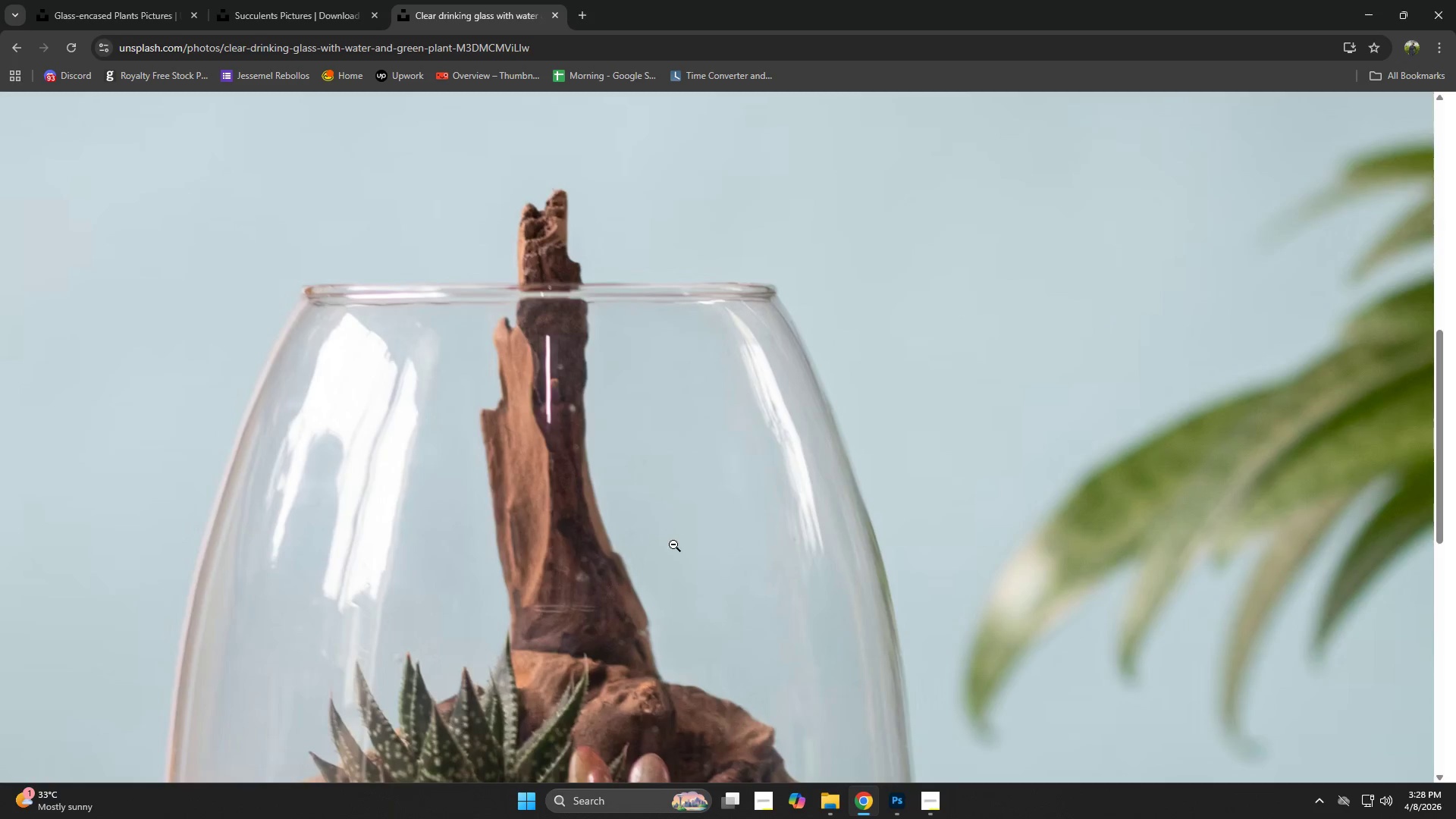 
hold_key(key=Space, duration=0.77)
 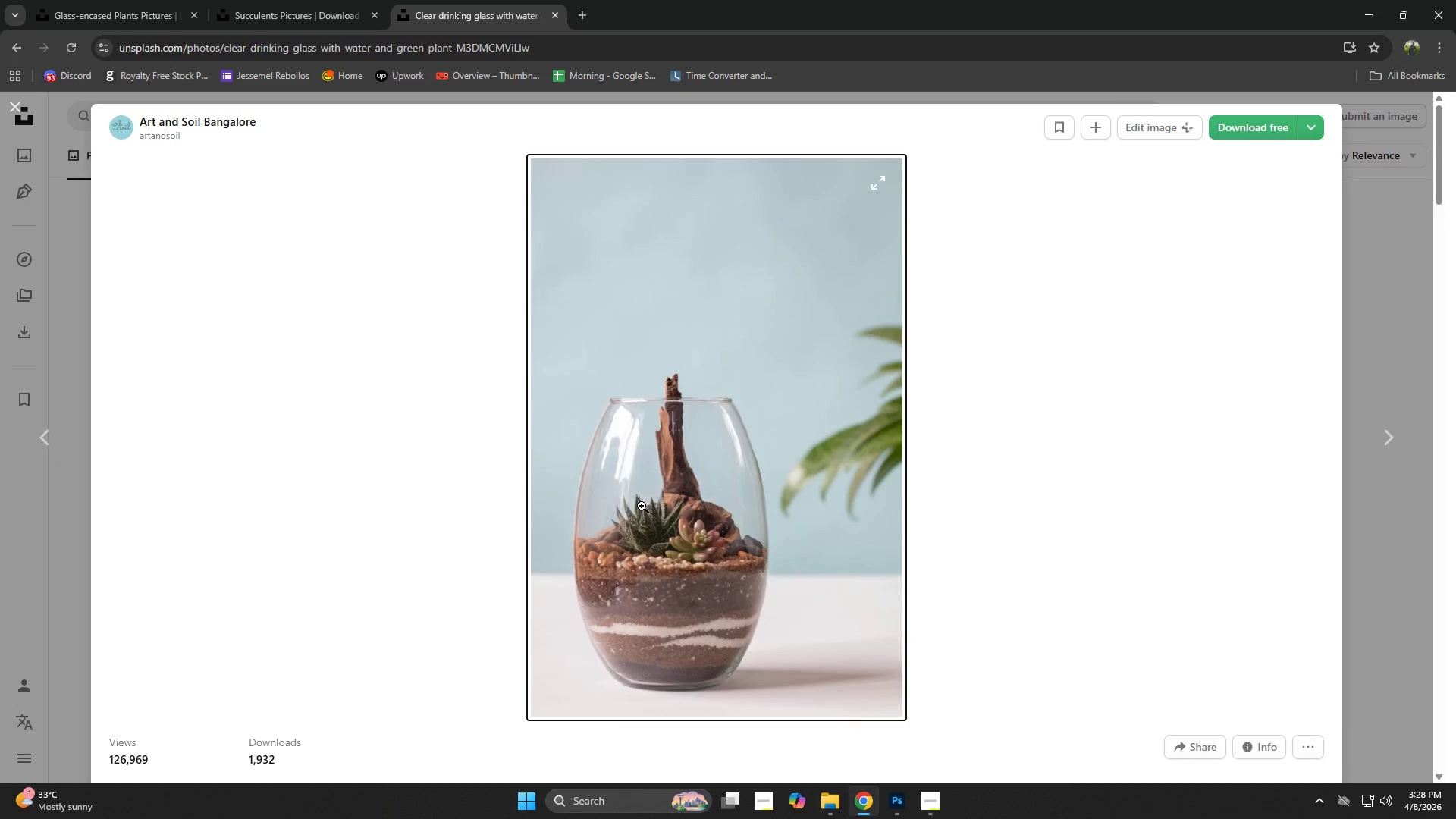 
left_click_drag(start_coordinate=[670, 567], to_coordinate=[725, 483])
 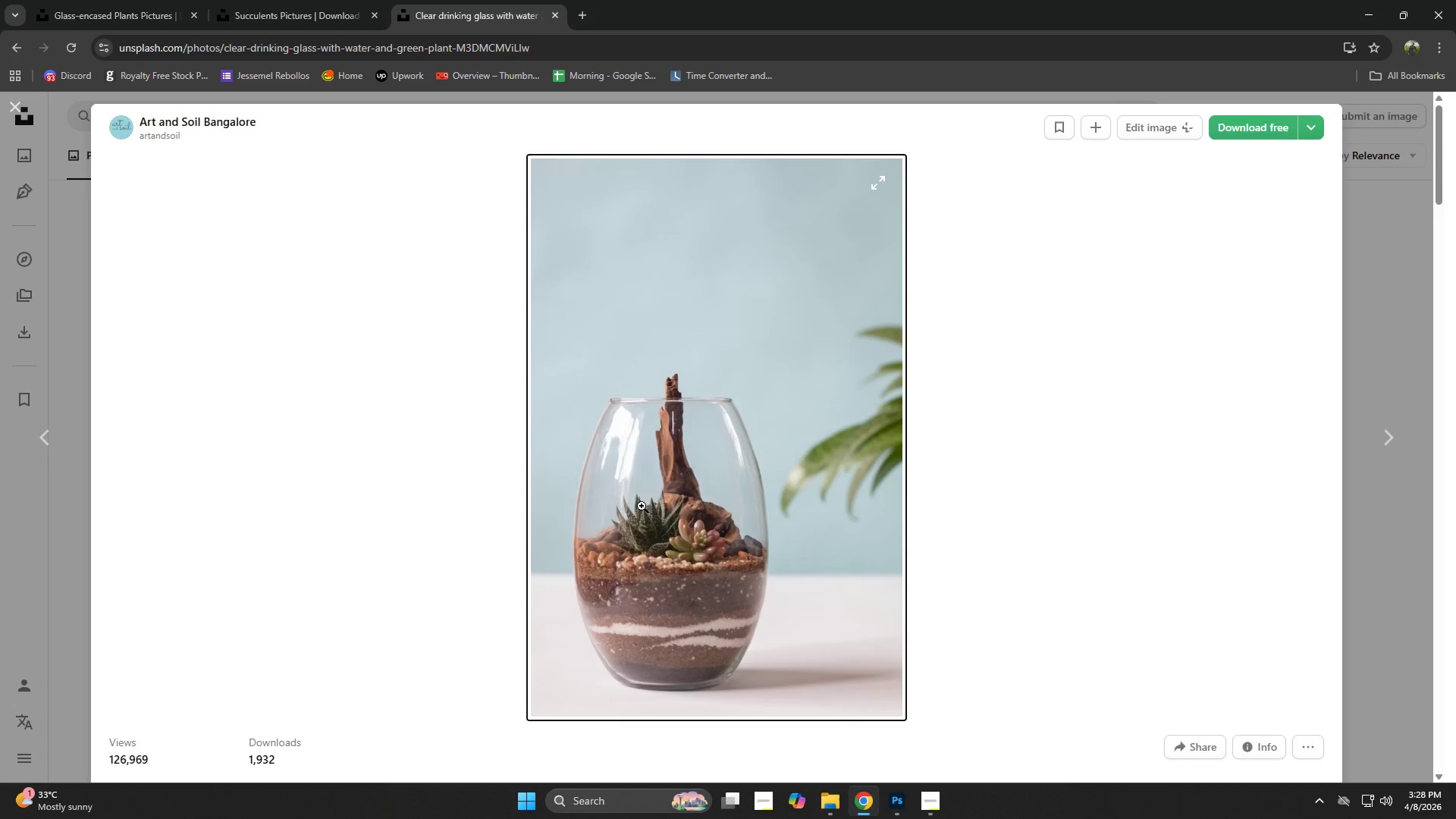 
left_click([642, 506])
 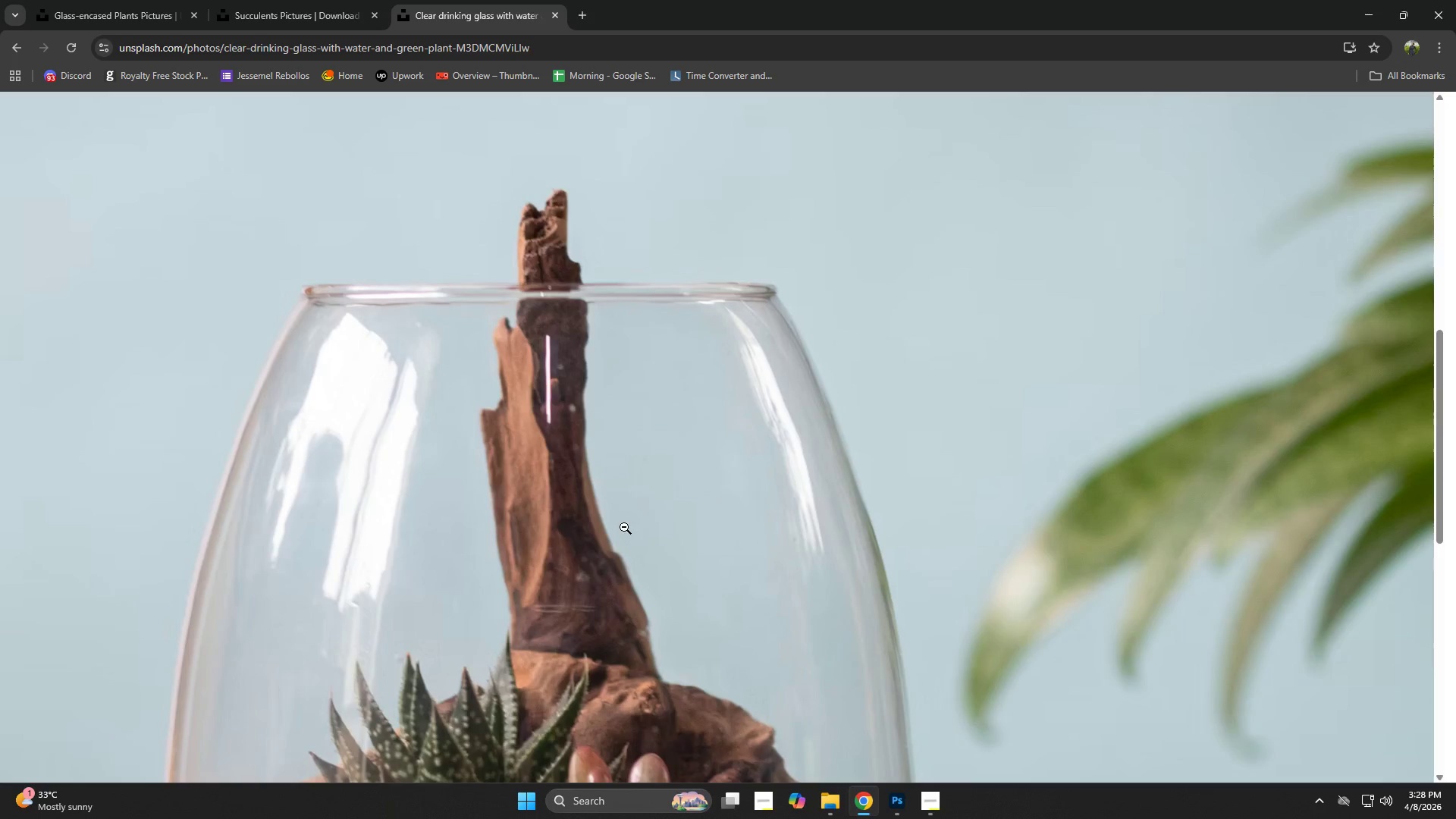 
right_click([621, 523])
 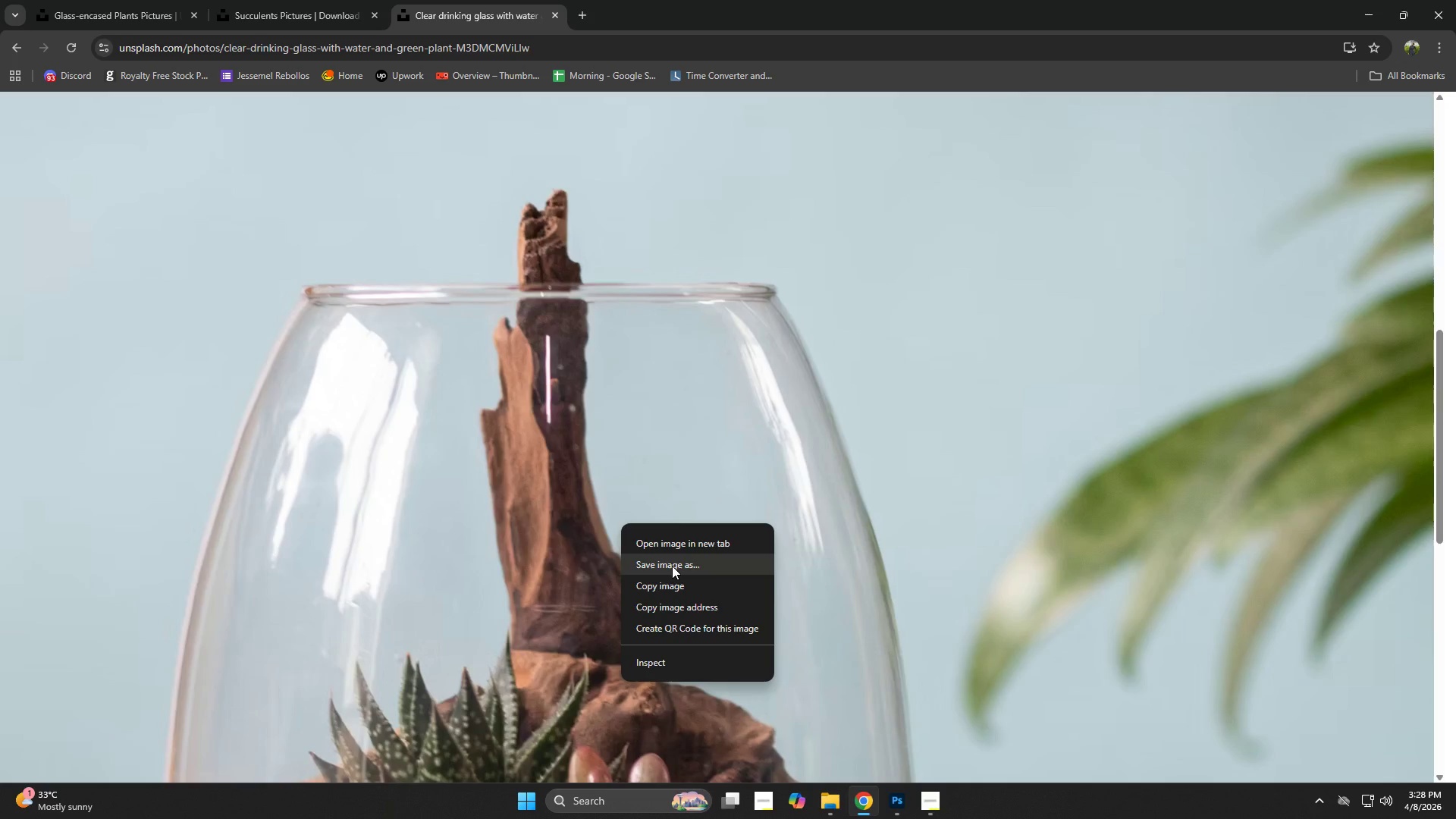 
left_click([672, 566])
 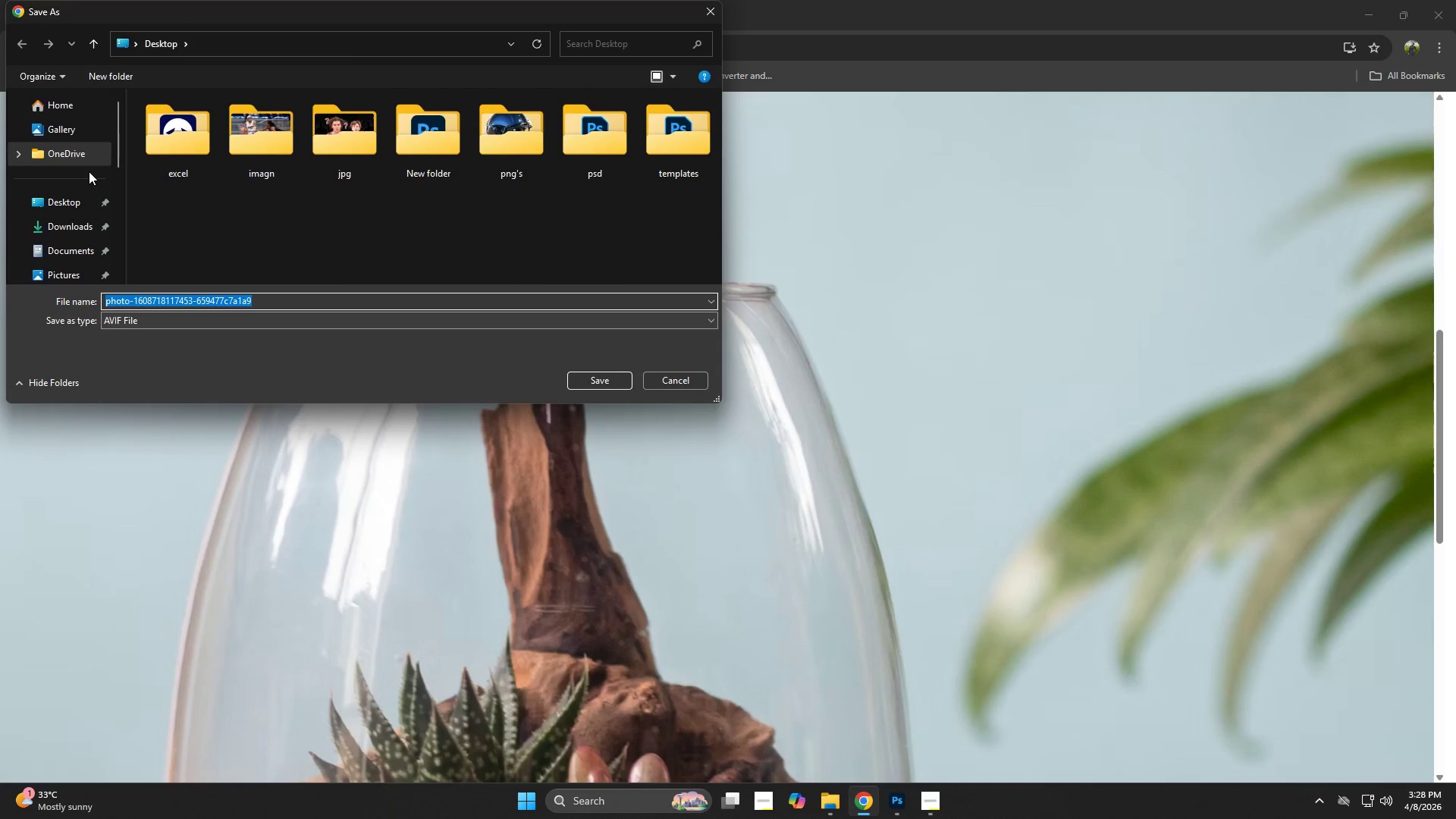 
left_click([77, 199])
 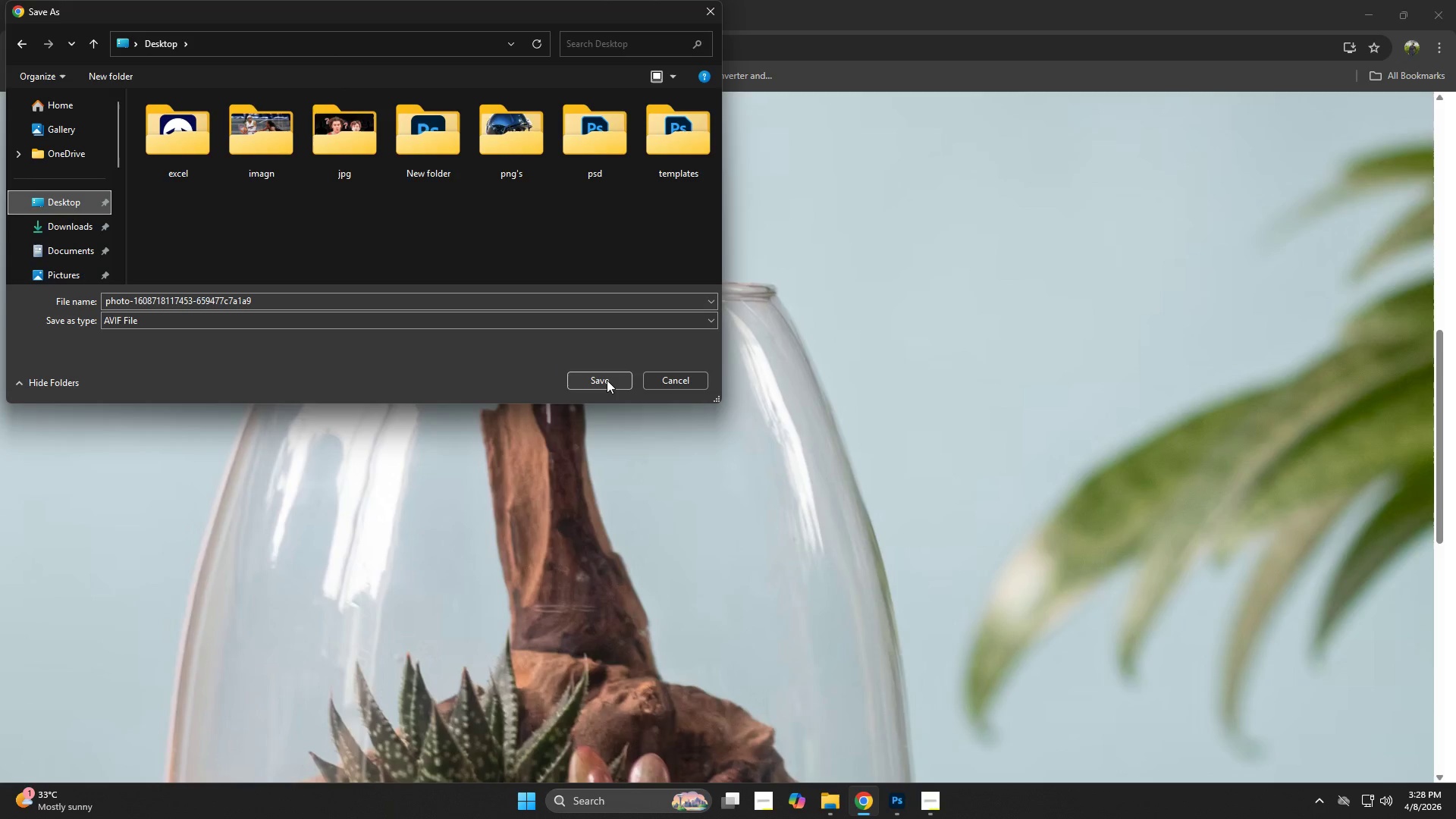 
left_click([996, 388])
 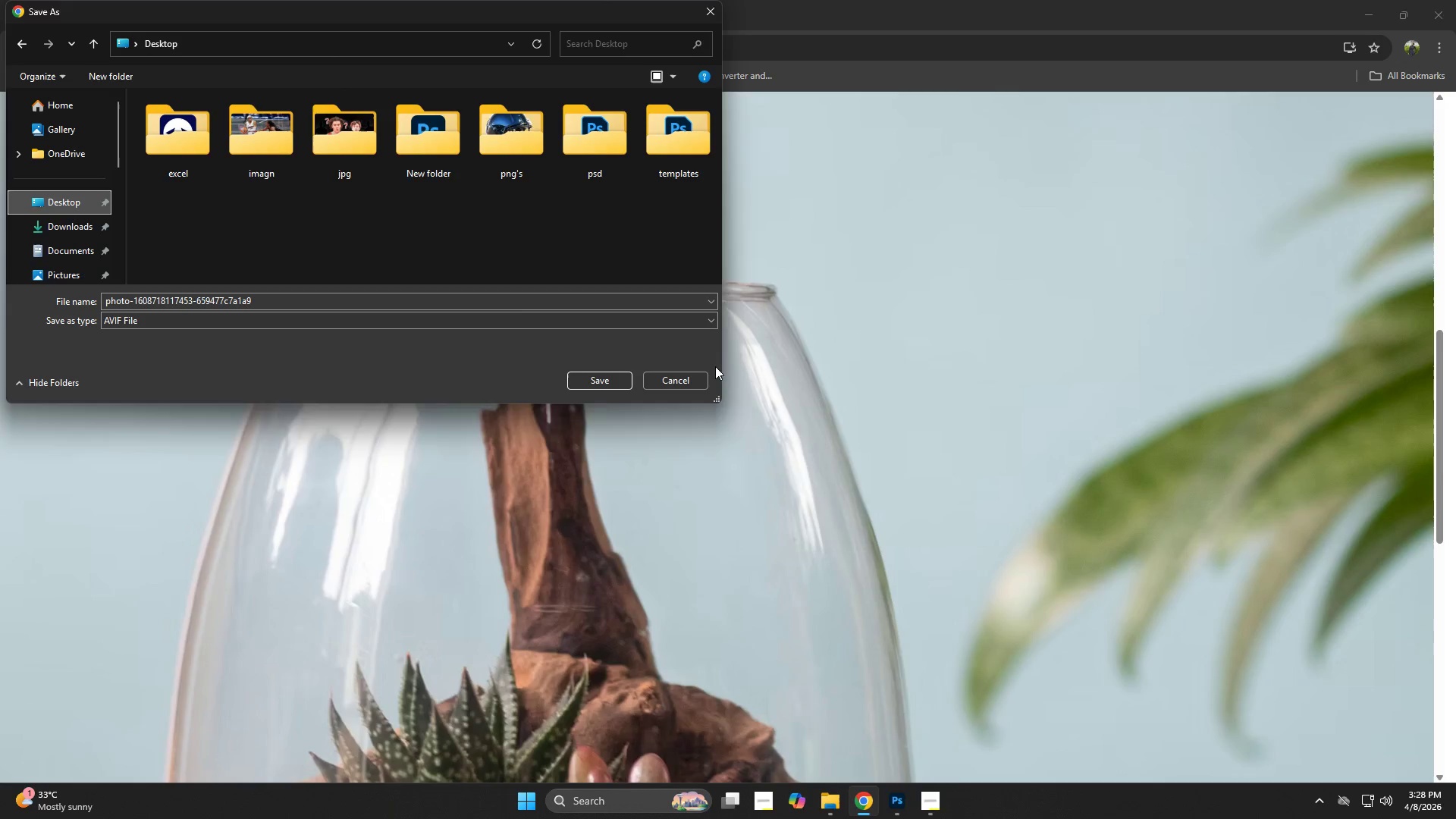 
left_click([697, 373])
 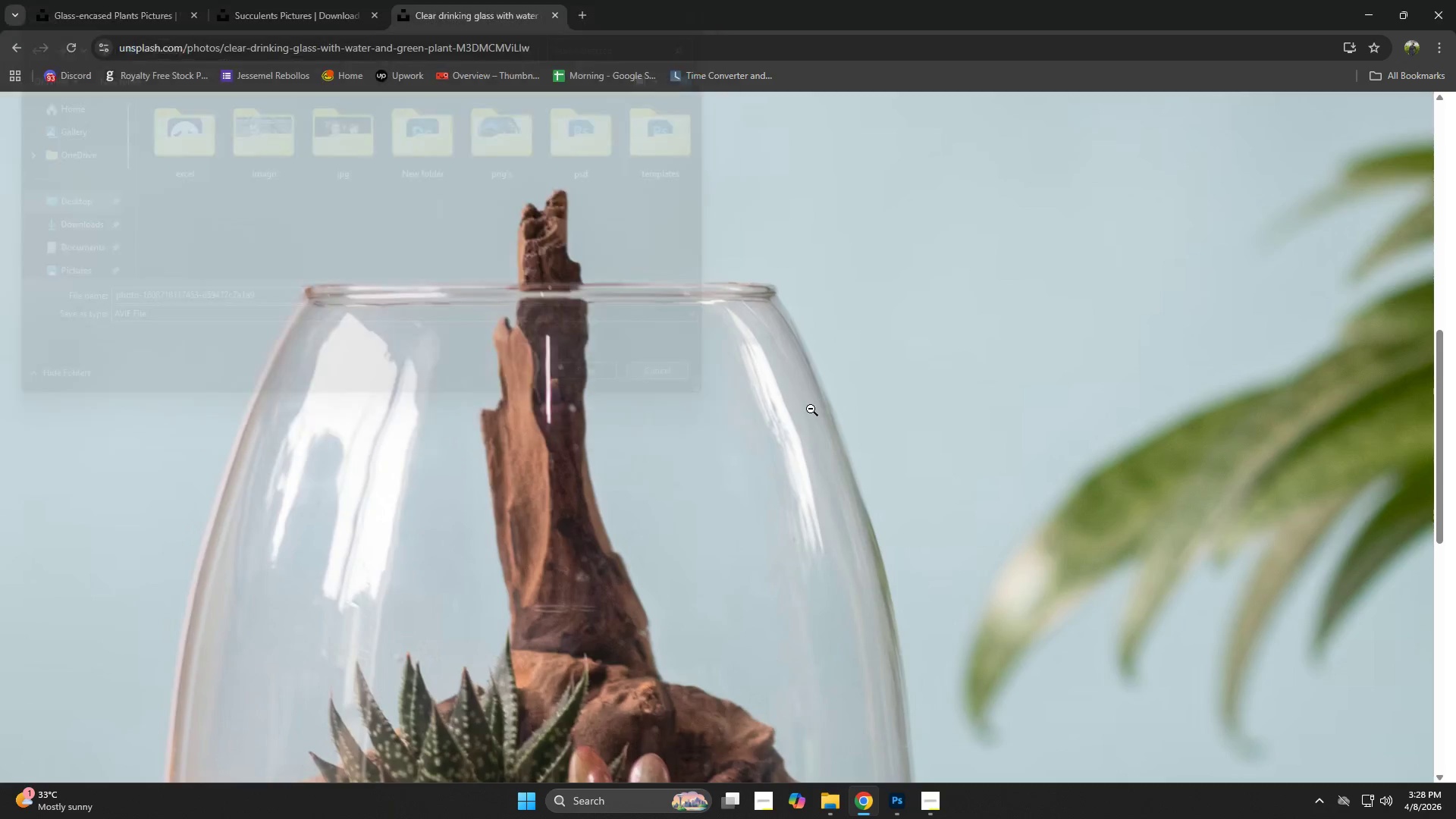 
right_click([808, 410])
 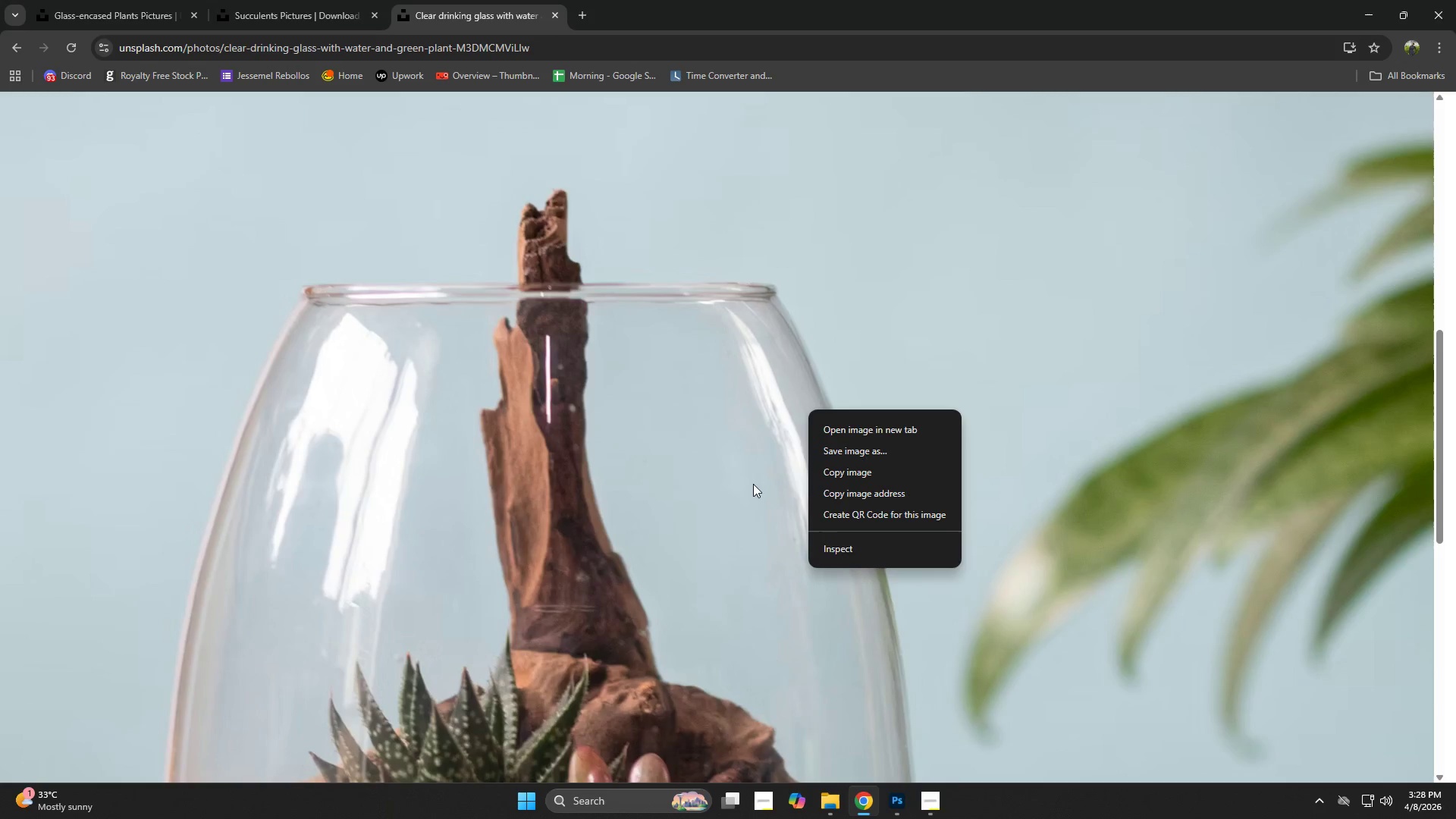 
left_click([1081, 484])
 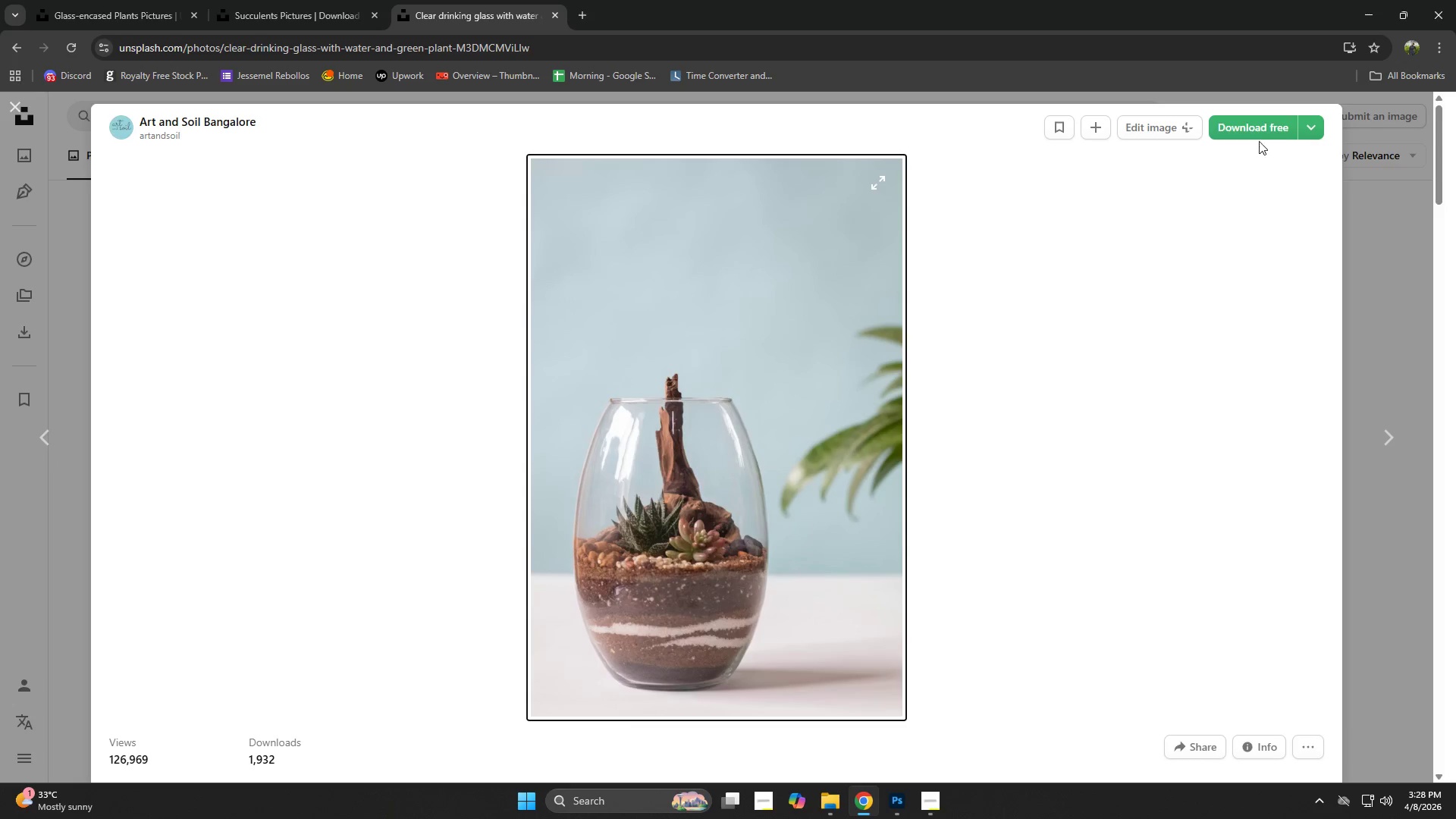 
scroll: coordinate [1097, 491], scroll_direction: down, amount: 6.0
 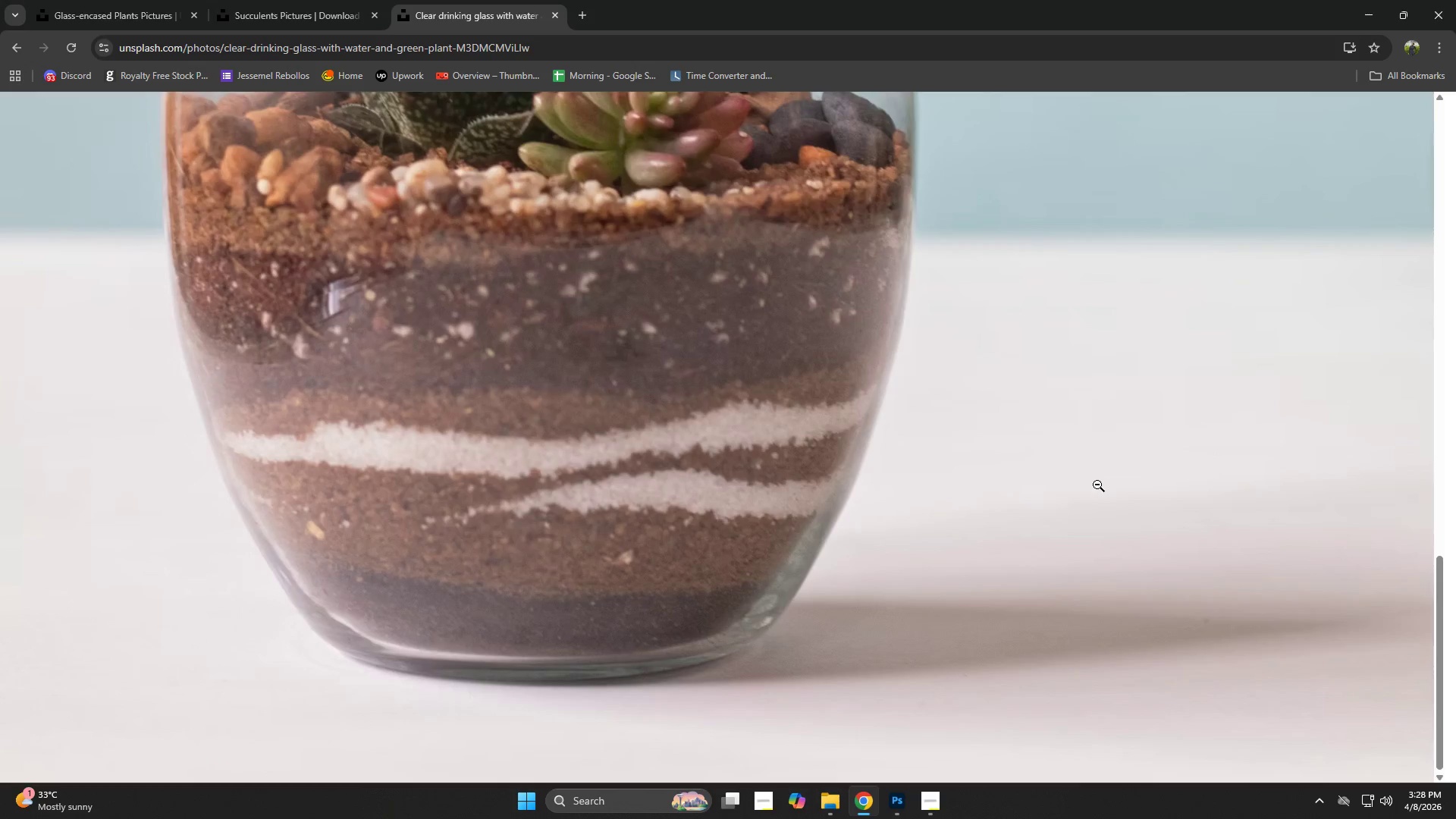 
left_click([1248, 130])
 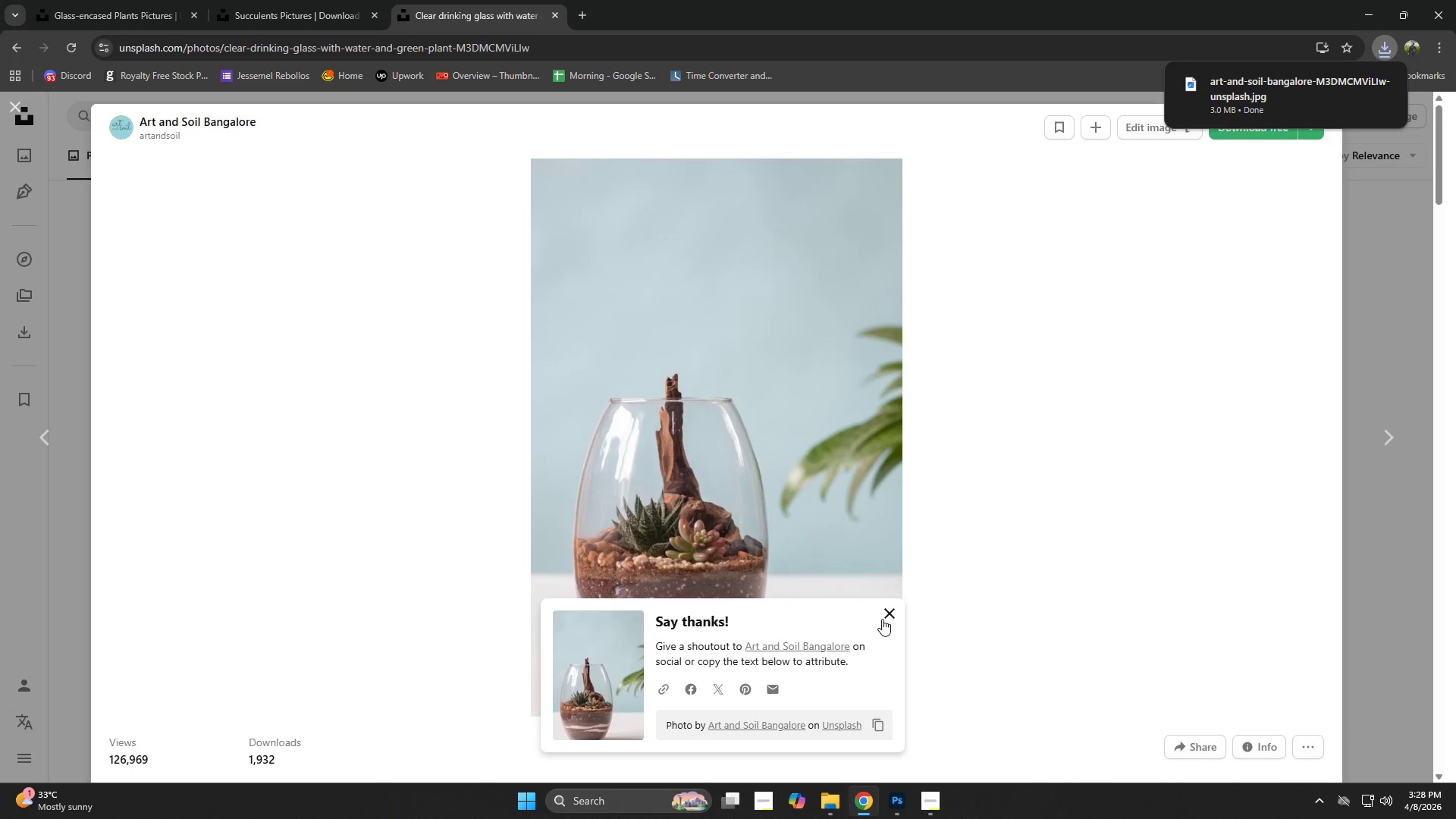 
left_click([890, 803])
 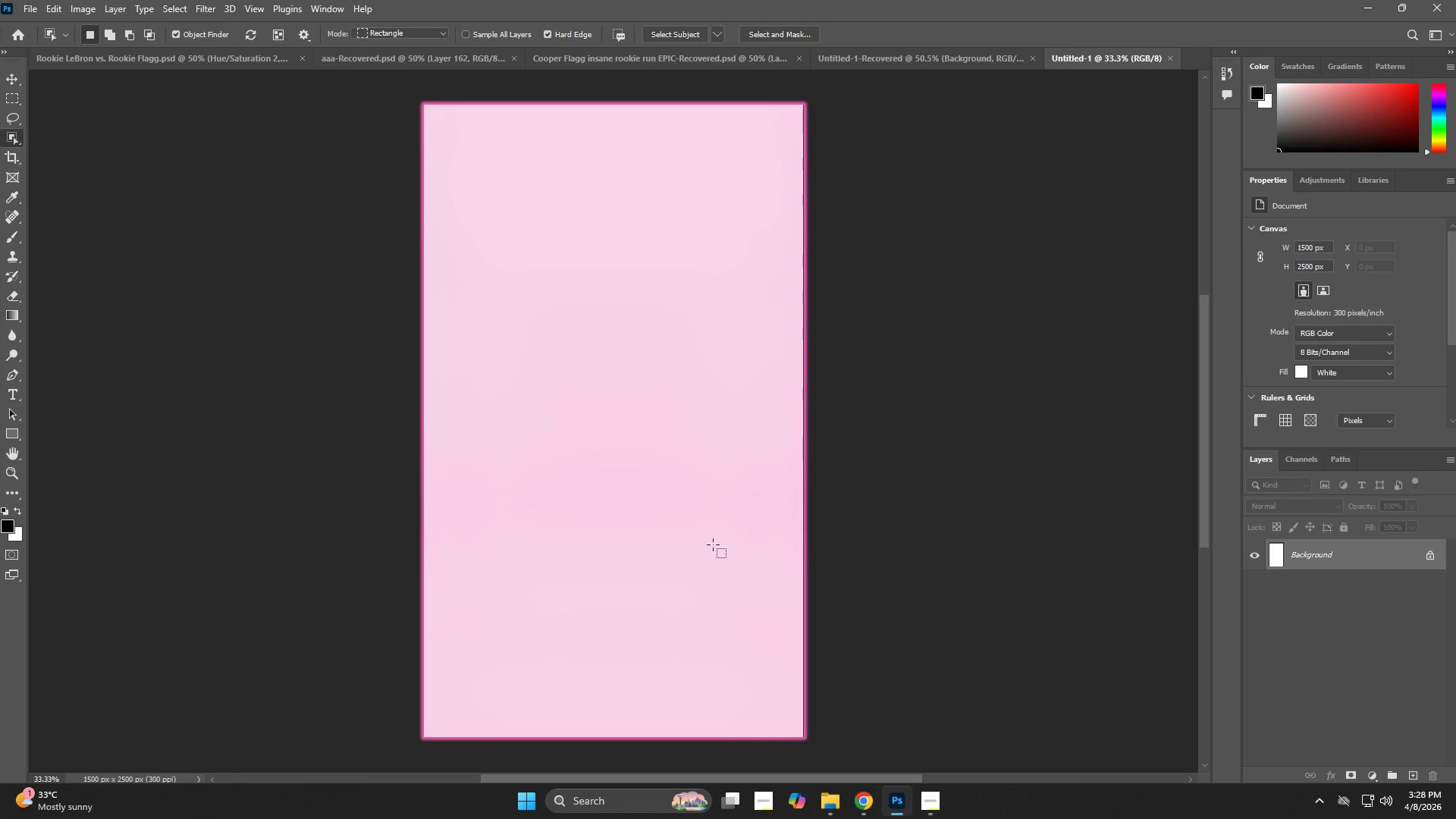 
key(Alt+Tab)
 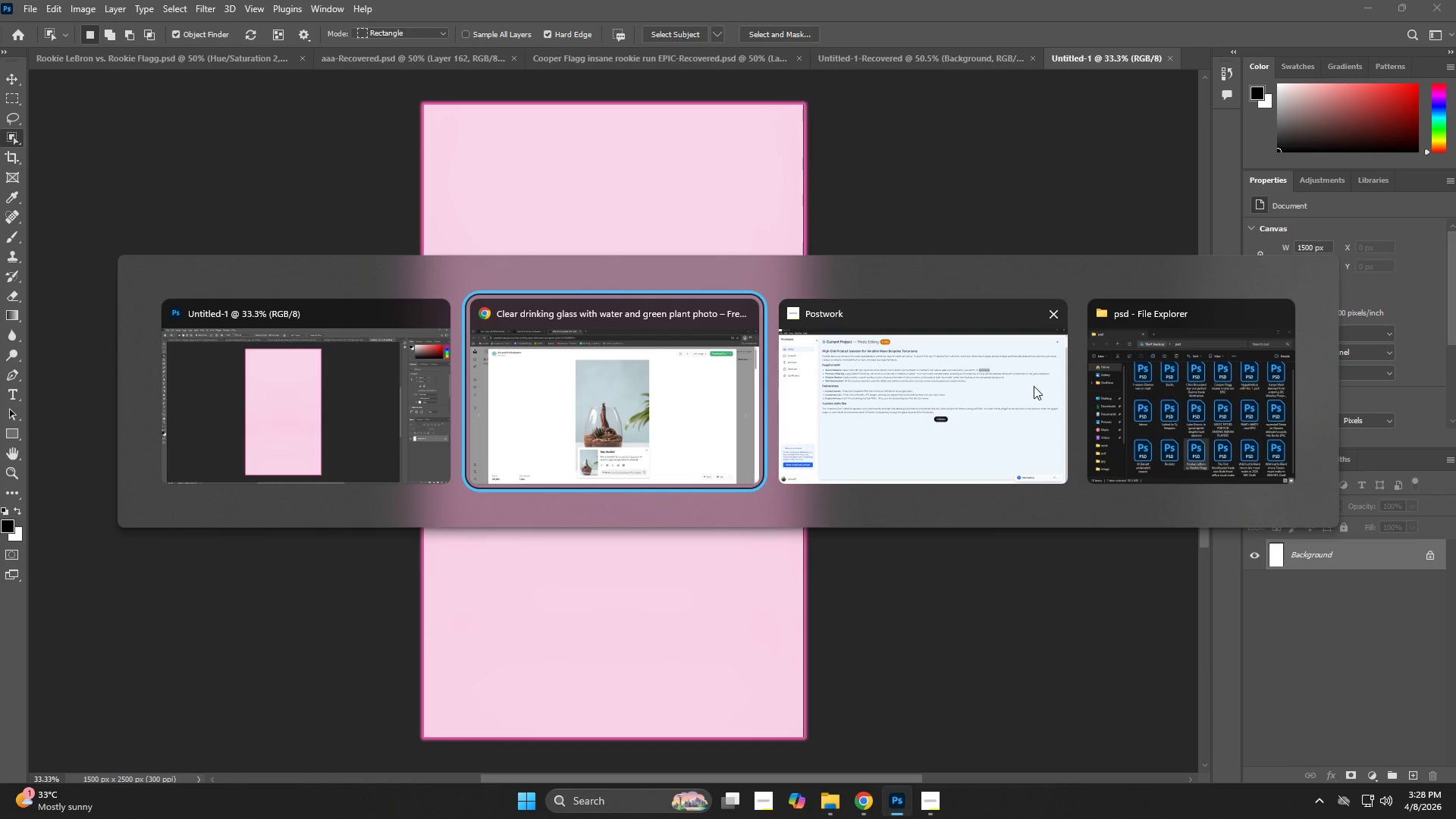 
left_click([1156, 390])
 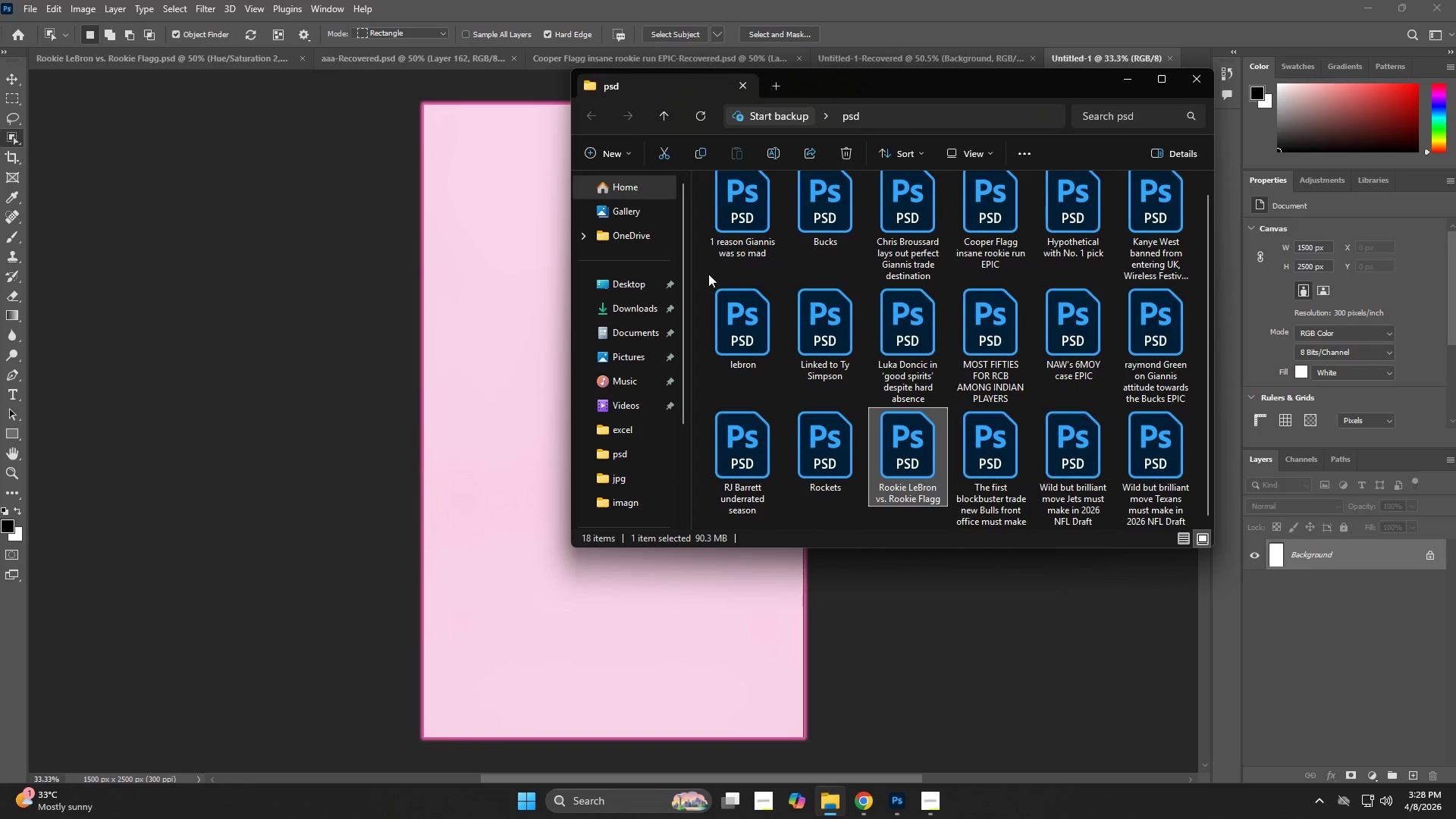 
left_click([642, 289])
 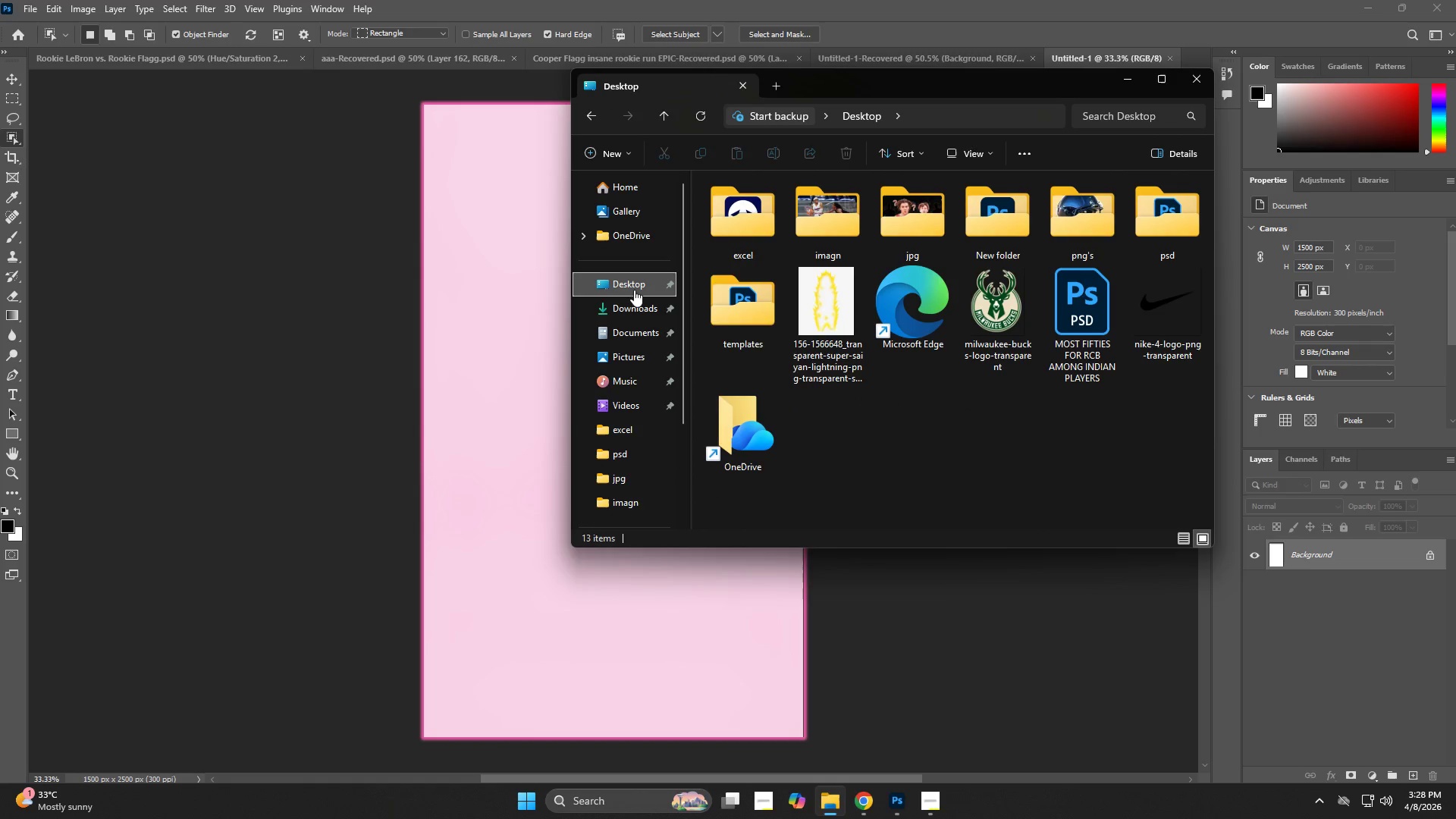 
left_click([630, 306])
 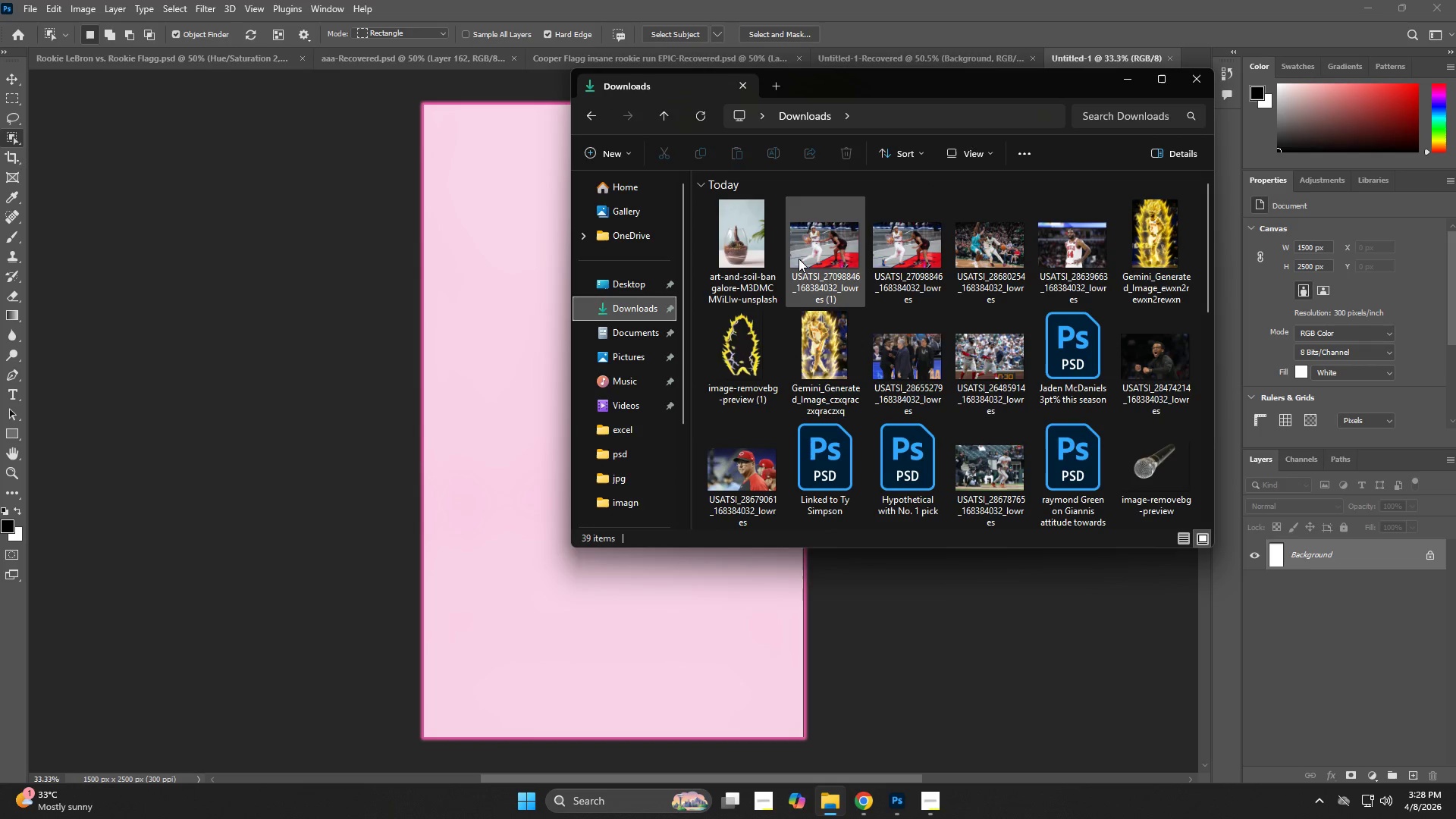 
left_click([799, 258])
 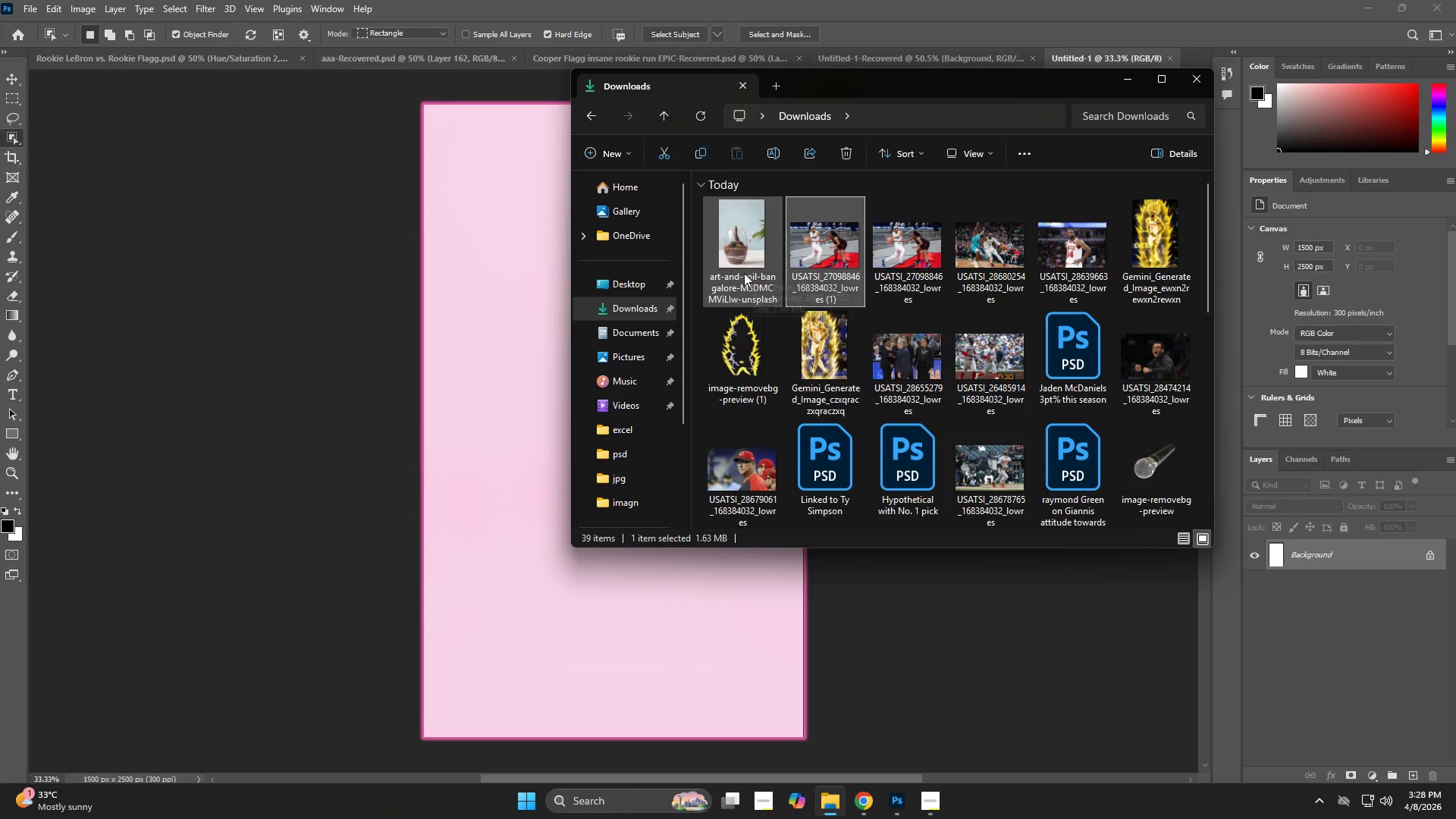 
left_click_drag(start_coordinate=[742, 246], to_coordinate=[395, 456])
 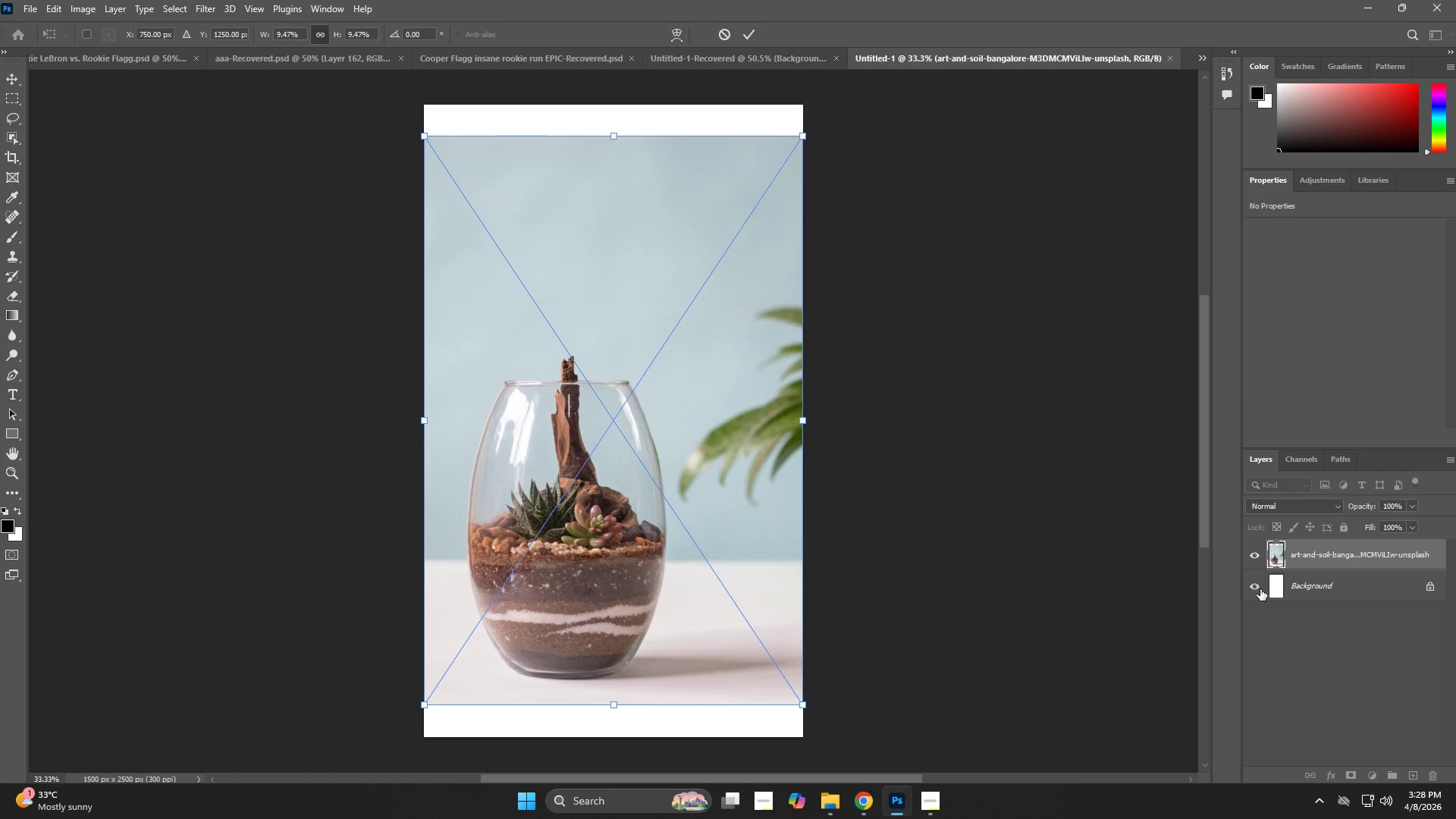 
wait(6.42)
 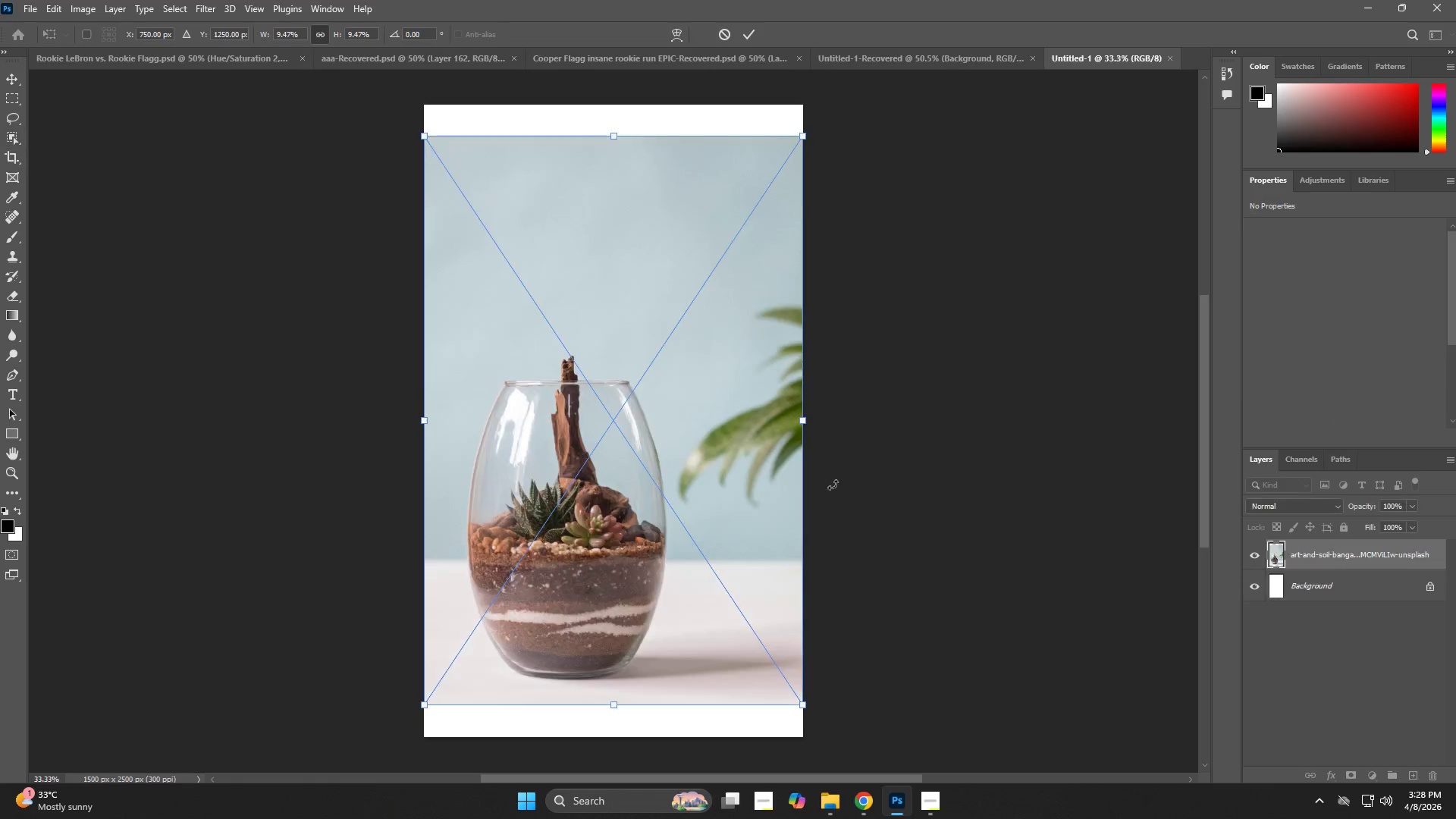 
left_click([1261, 582])
 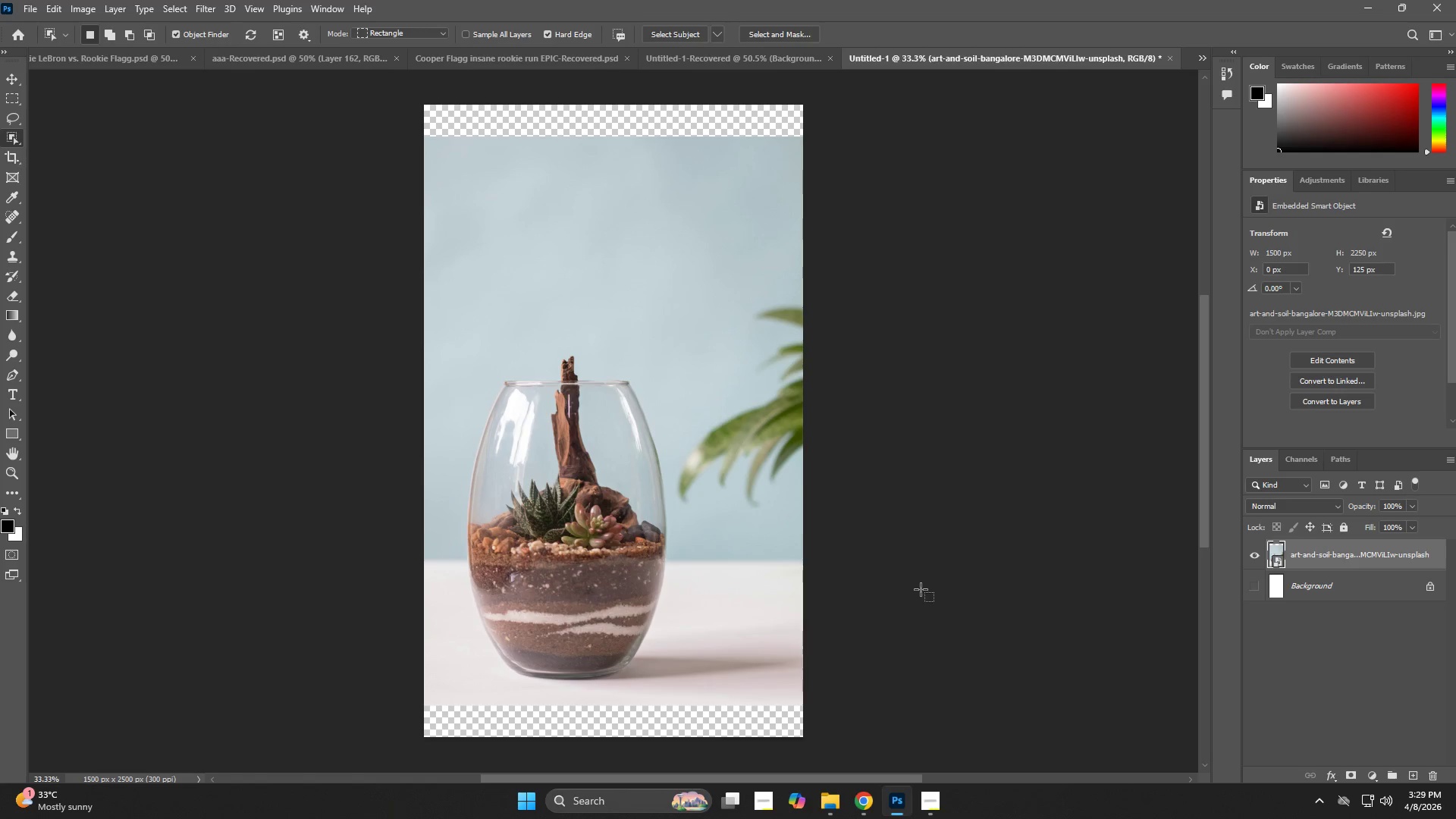 
wait(6.61)
 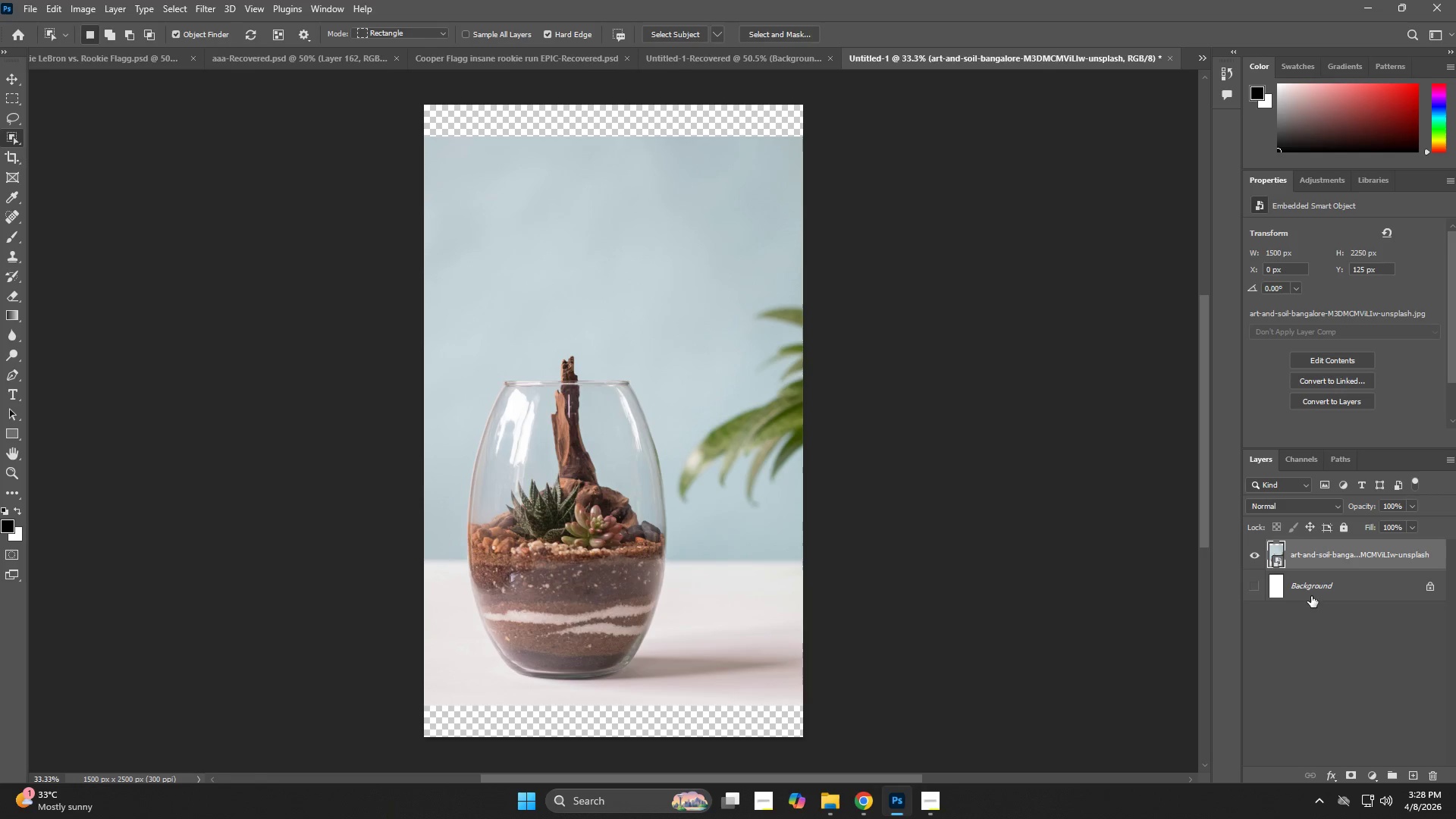 
key(X)
 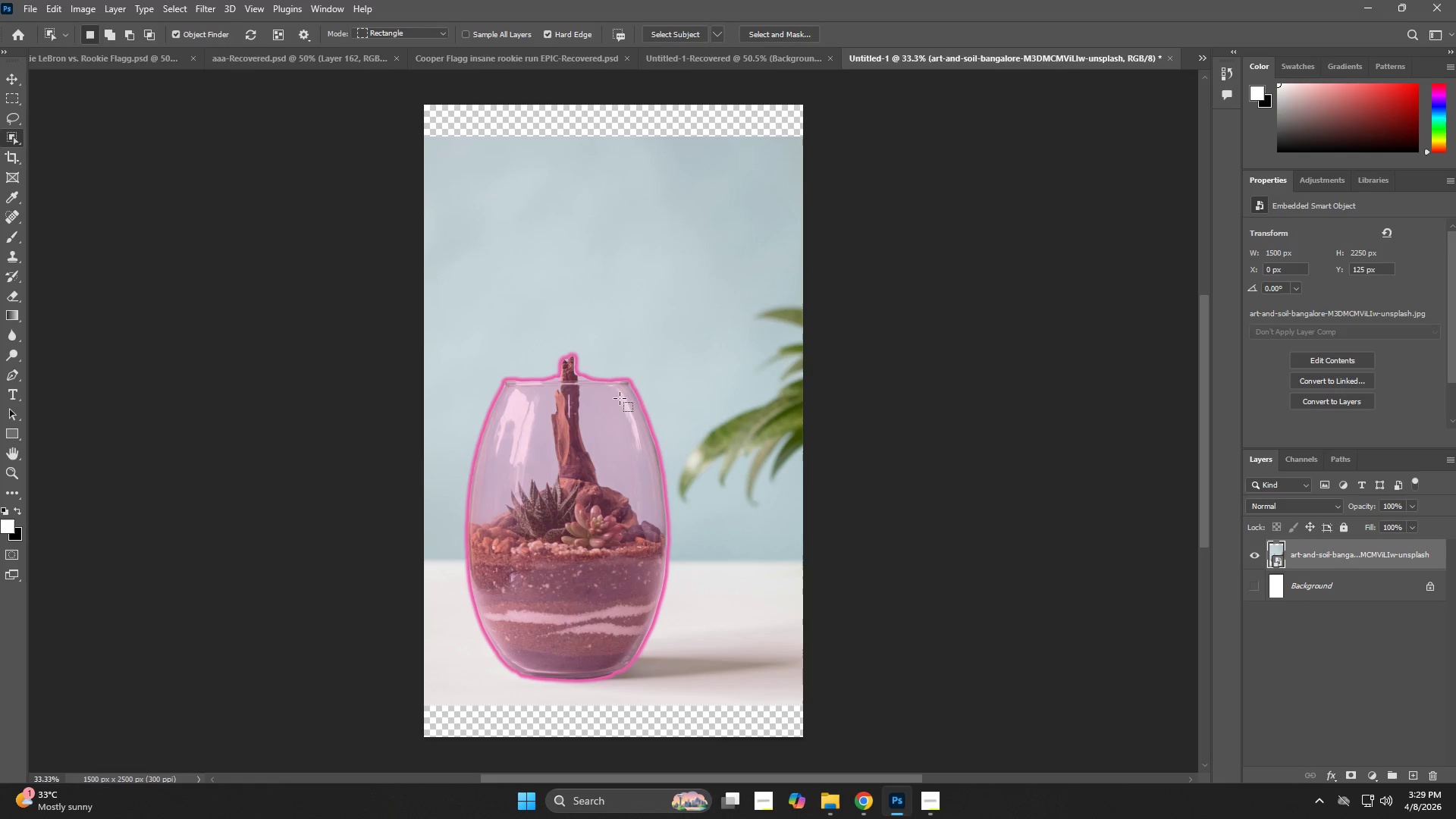 
key(X)
 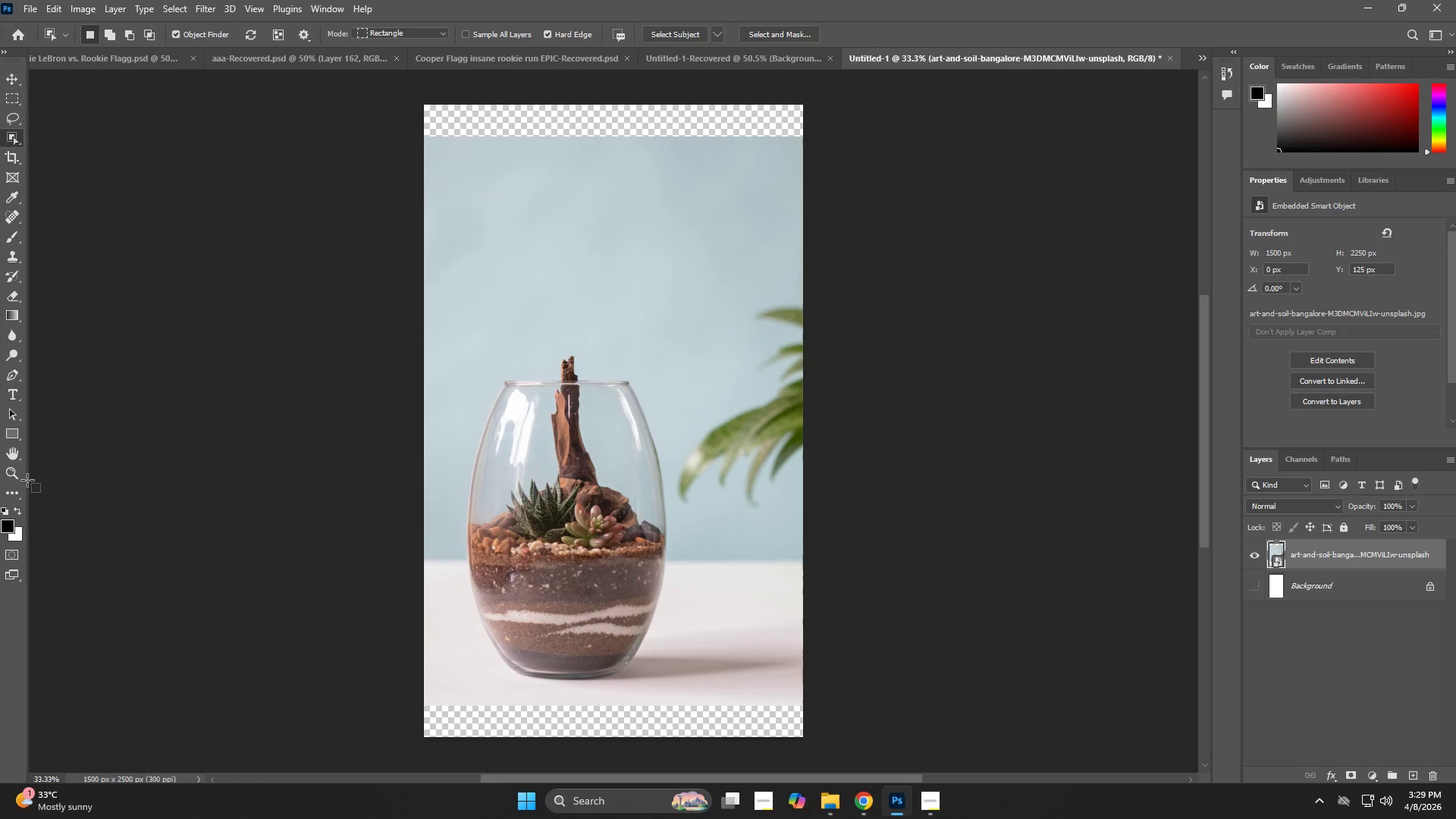 
right_click([20, 493])
 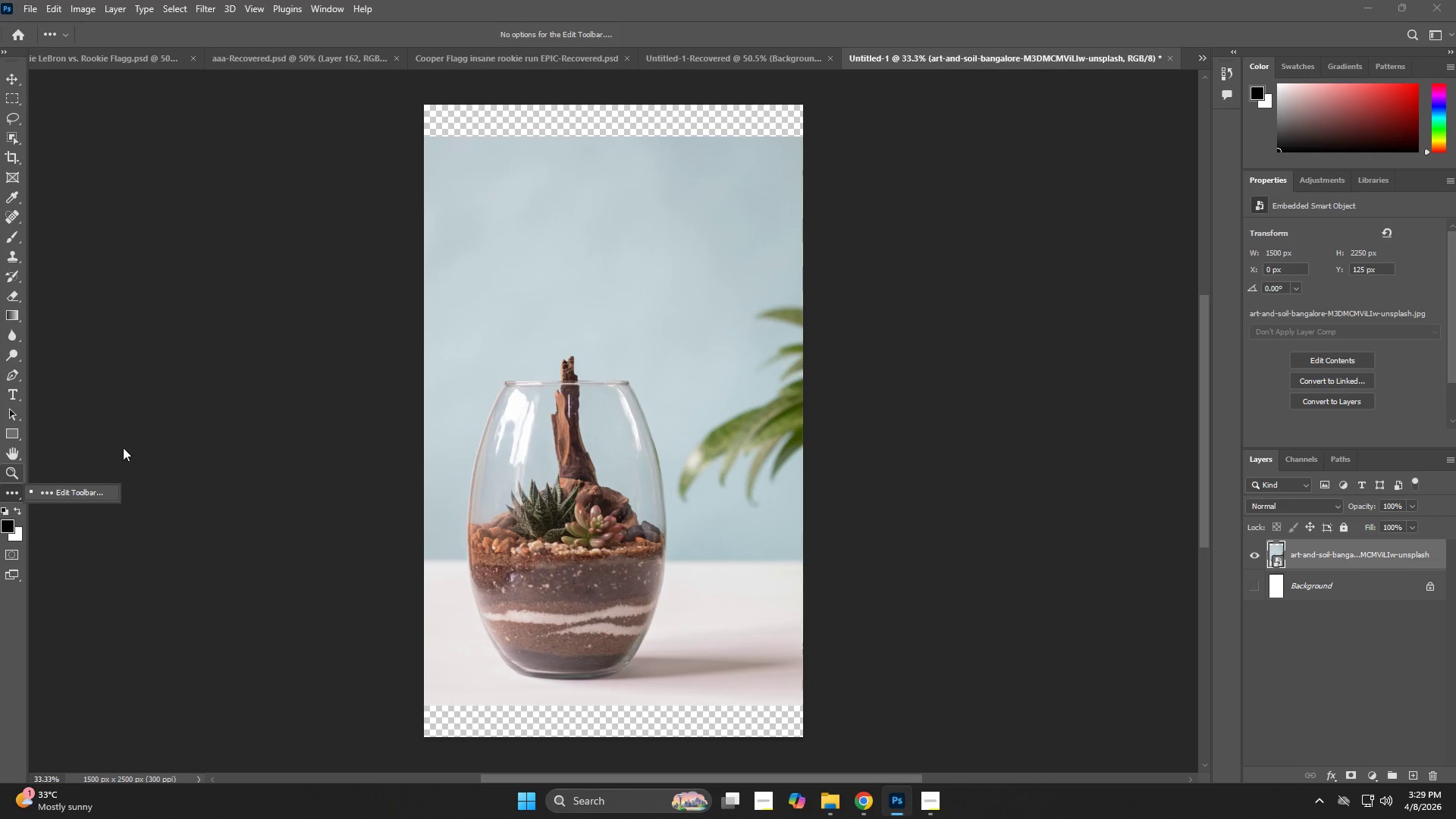 
type(zxc)
 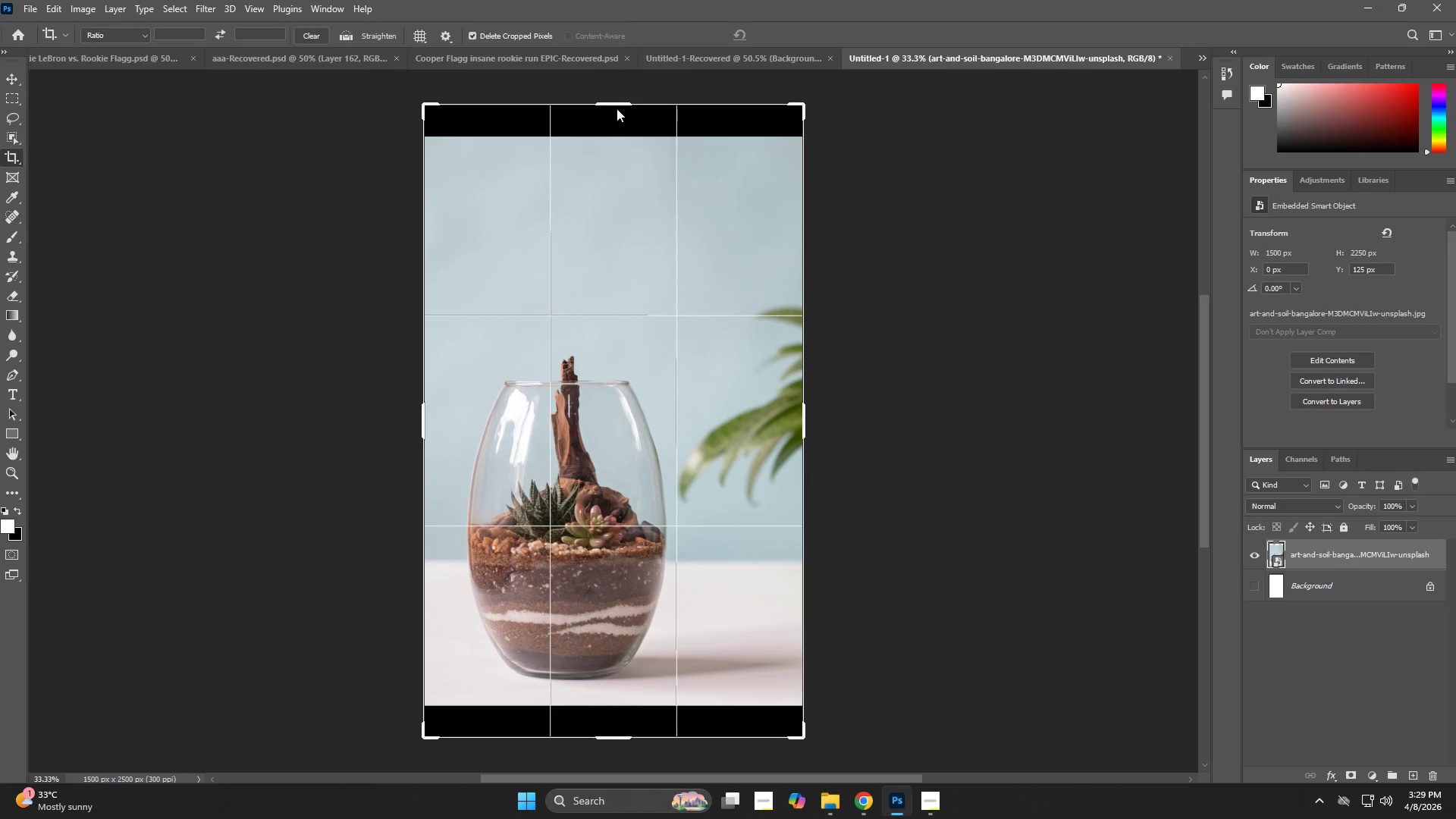 
left_click([617, 108])
 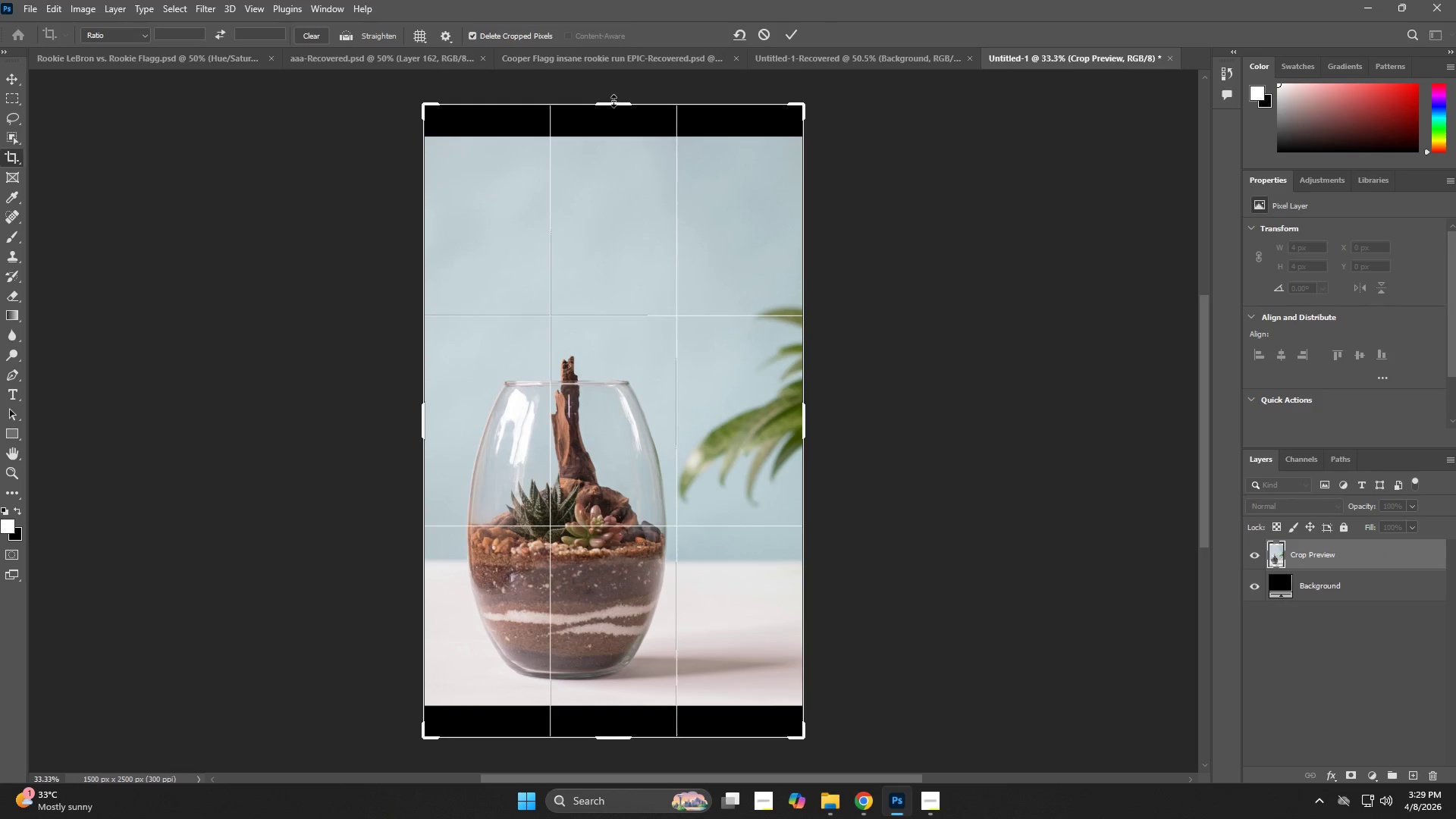 
left_click_drag(start_coordinate=[613, 101], to_coordinate=[613, 117])
 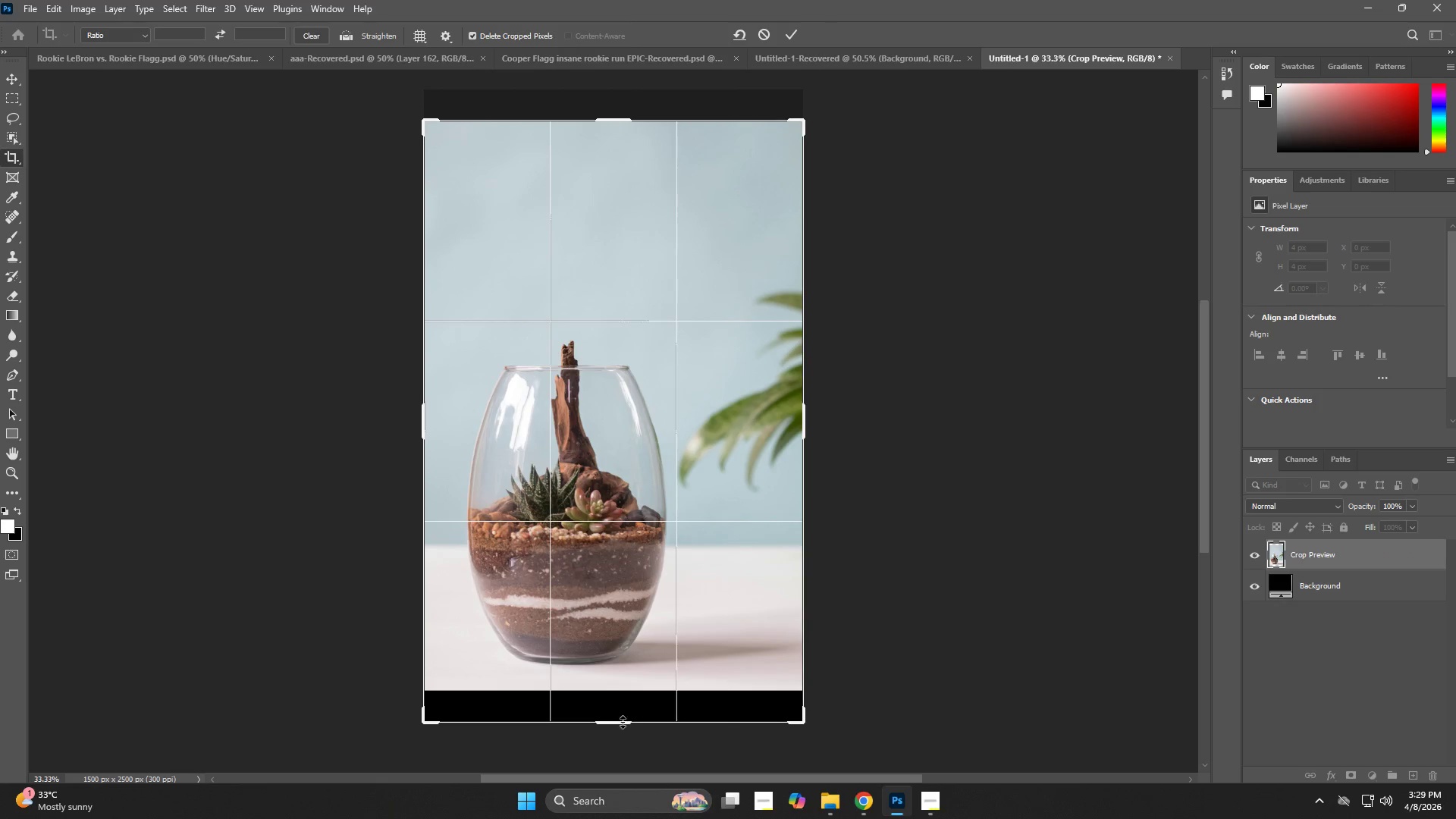 
left_click_drag(start_coordinate=[620, 722], to_coordinate=[623, 706])
 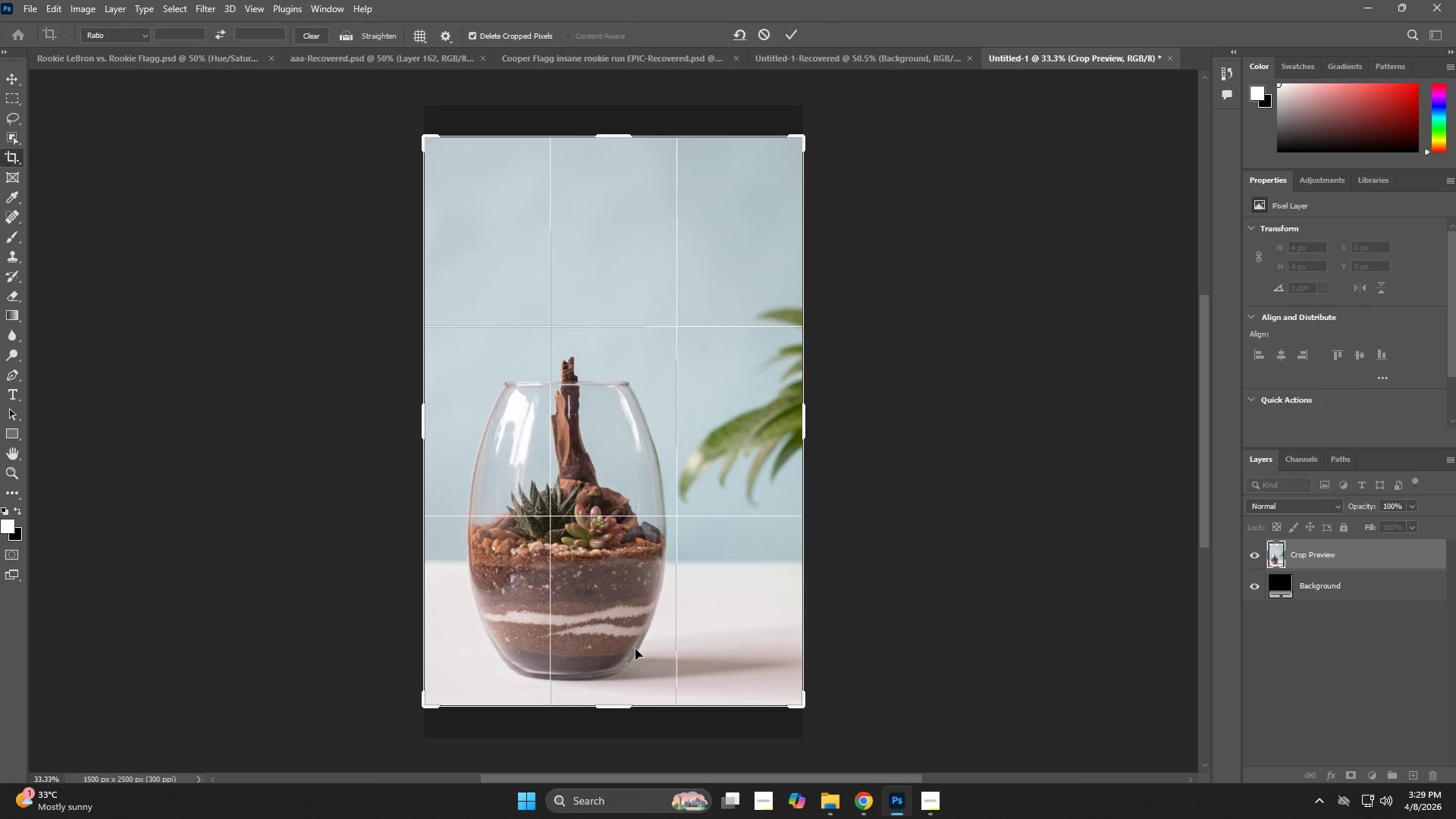 
key(NumpadEnter)
 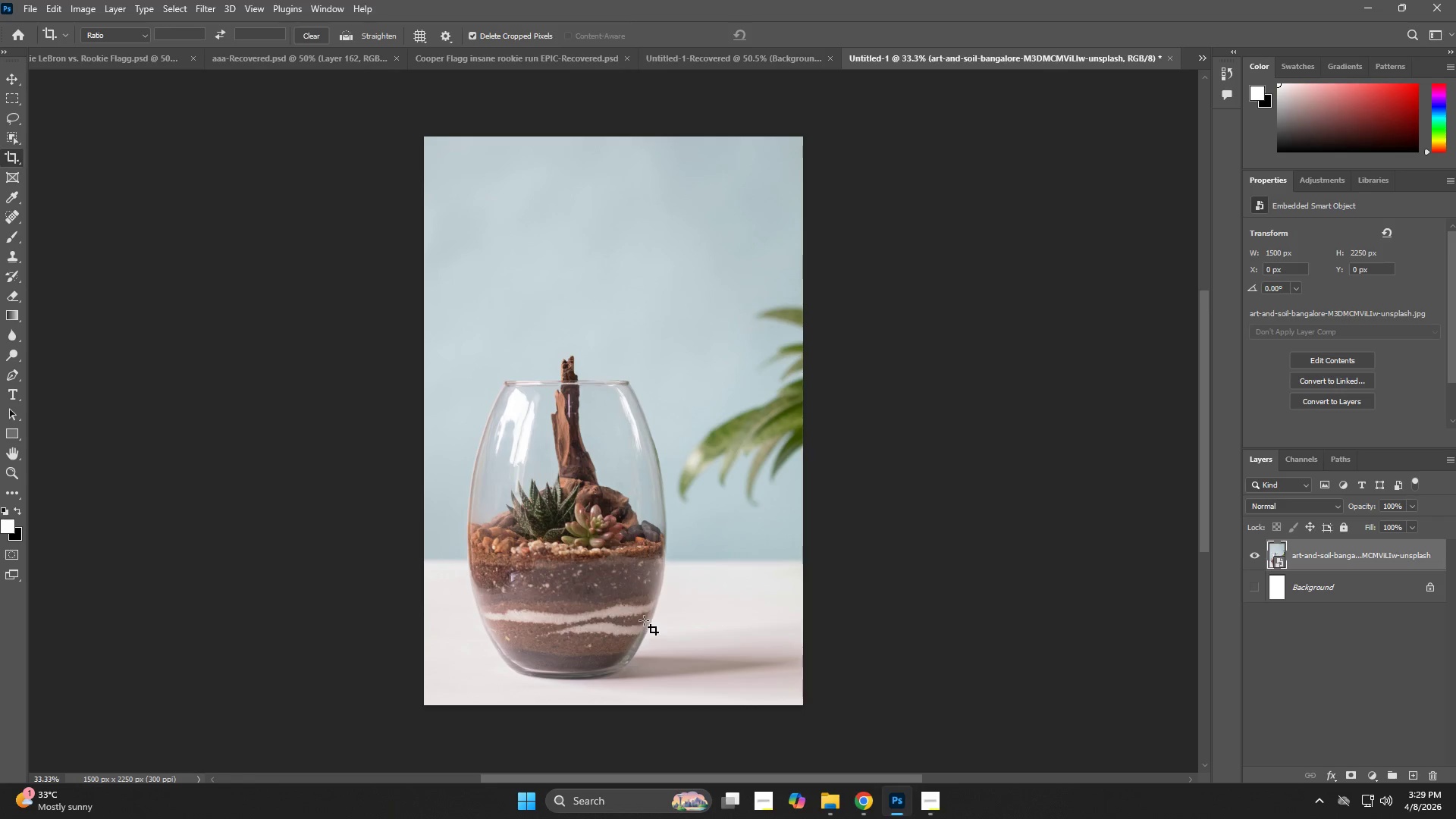 
key(V)
 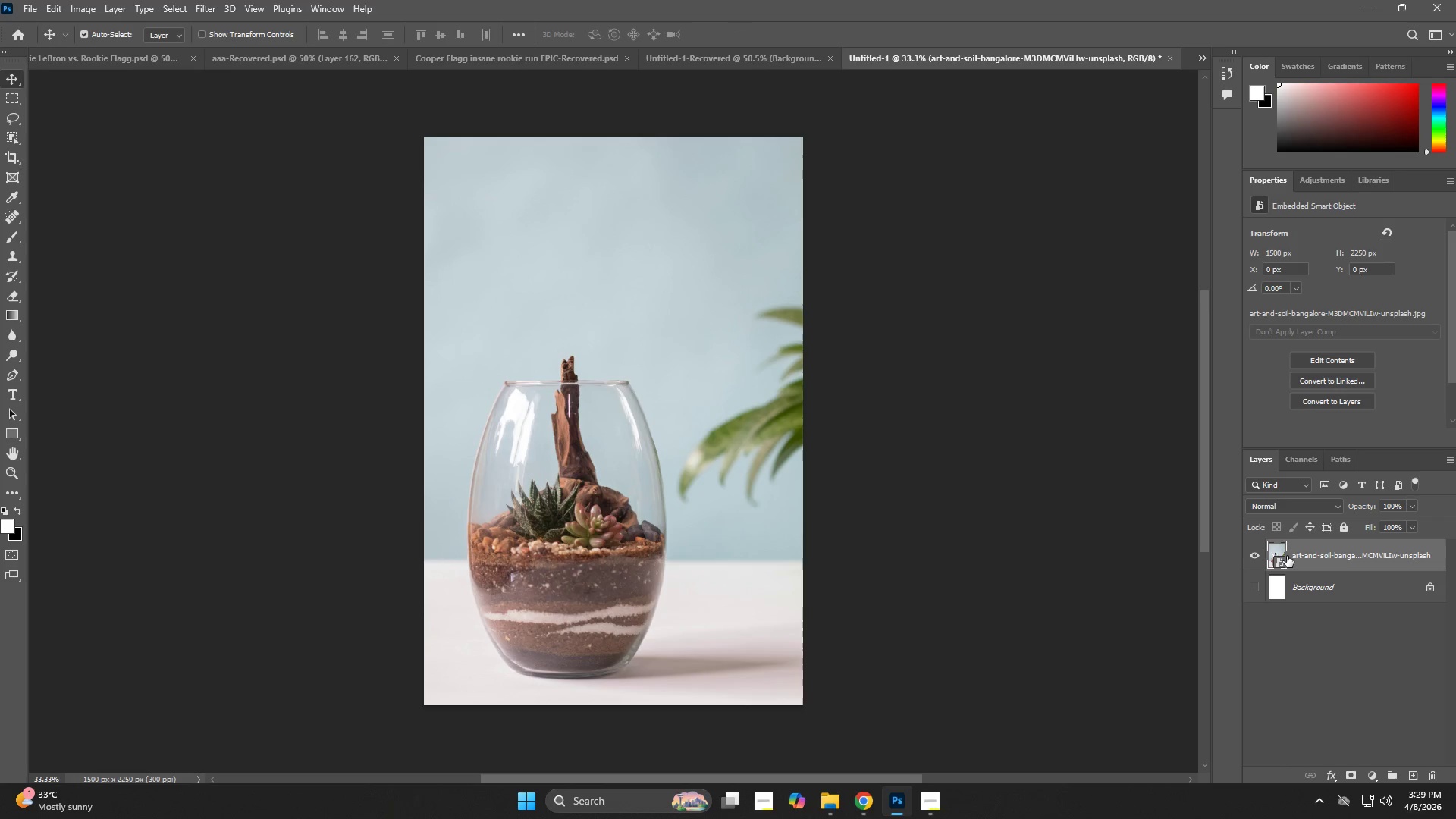 
left_click([1283, 555])
 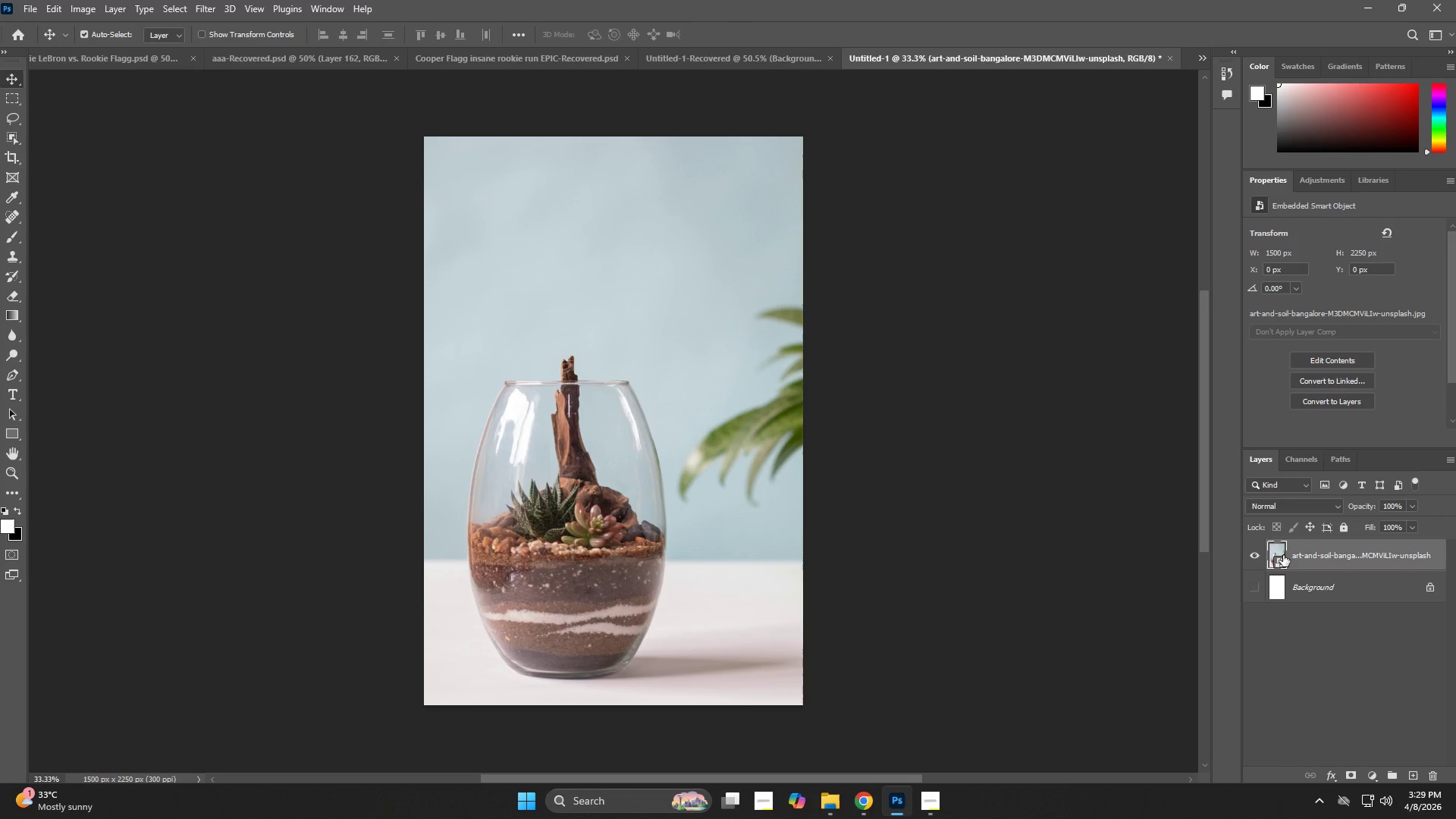 
double_click([1283, 555])
 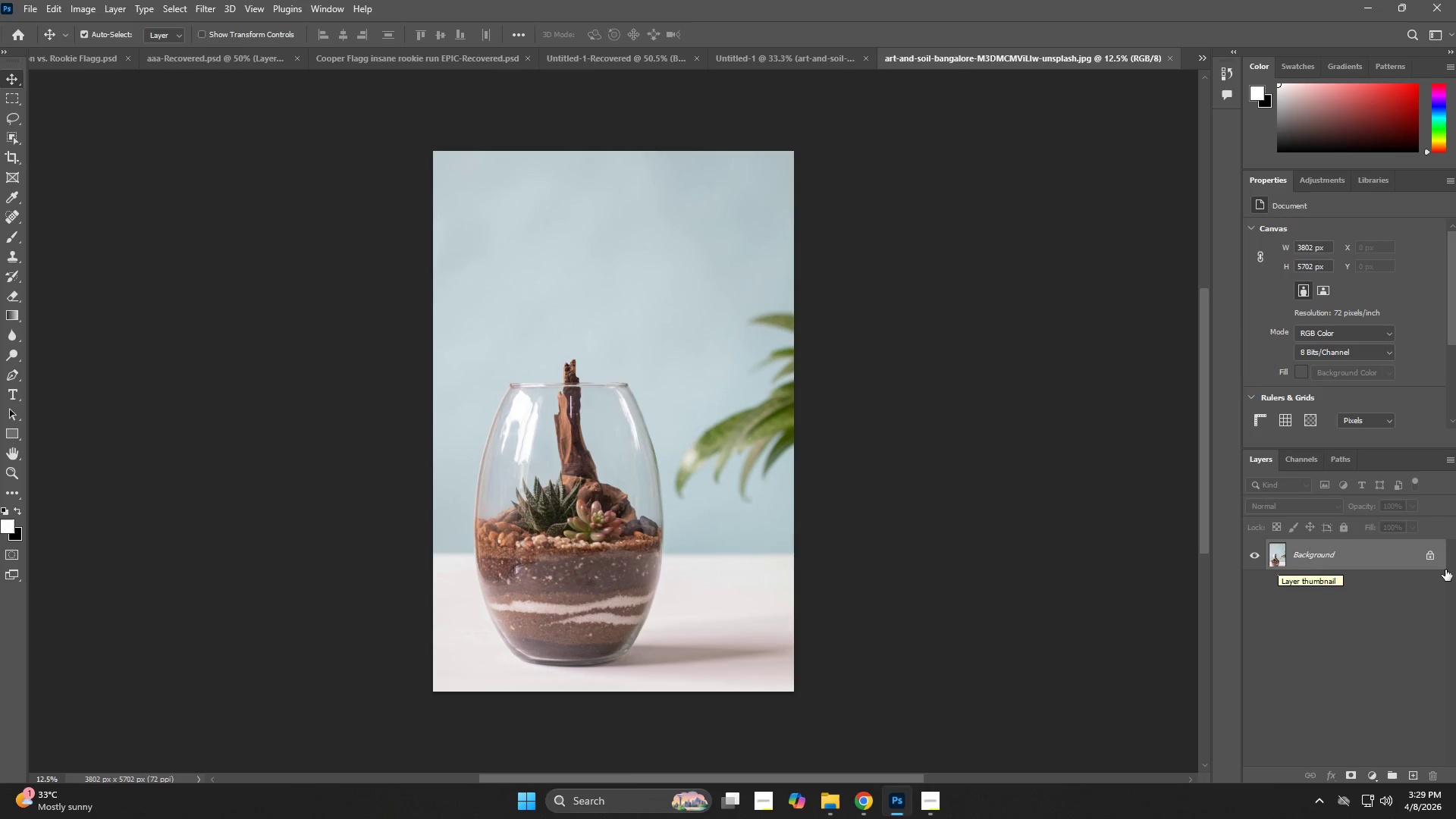 
wait(6.05)
 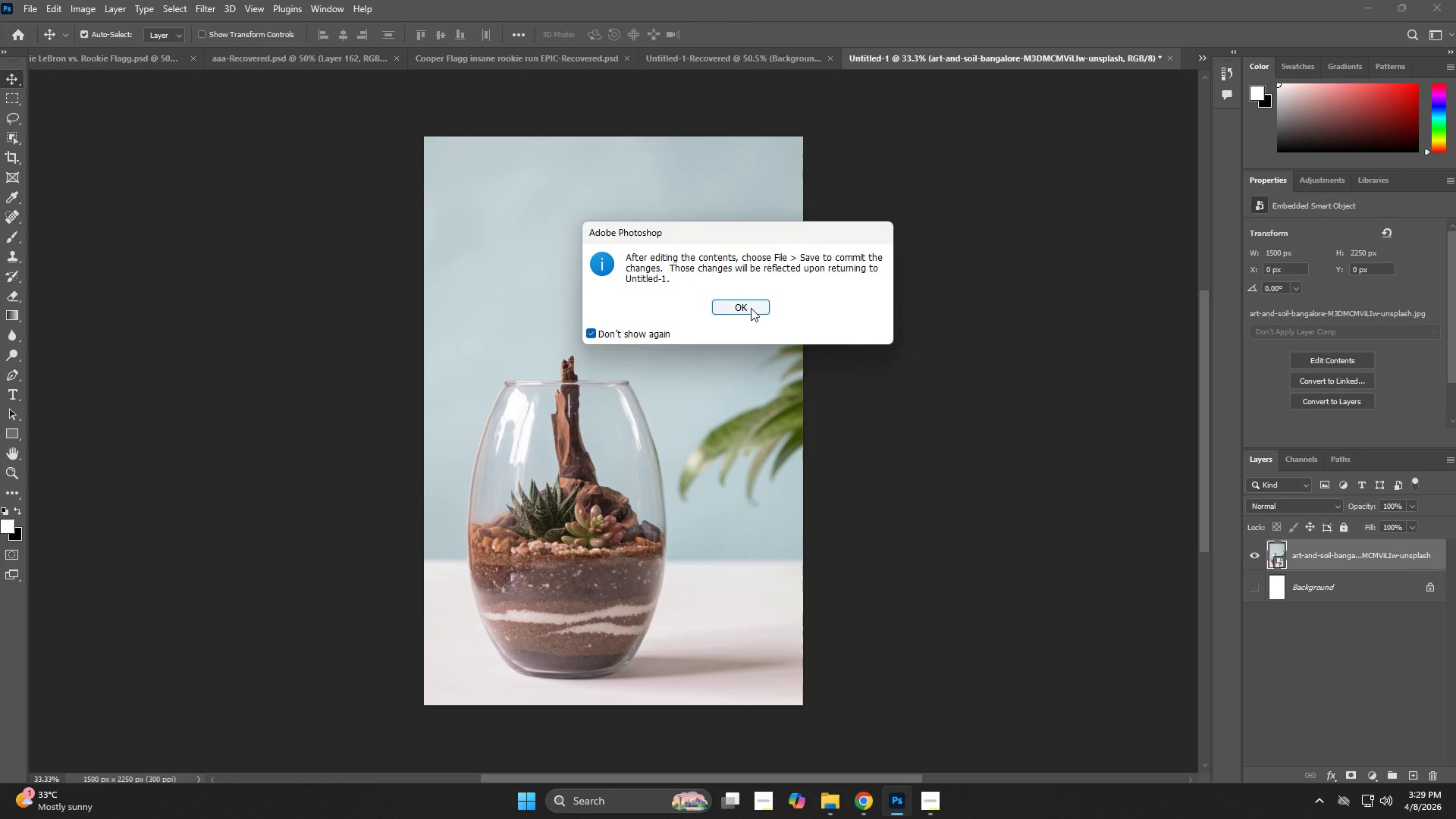 
key(W)
 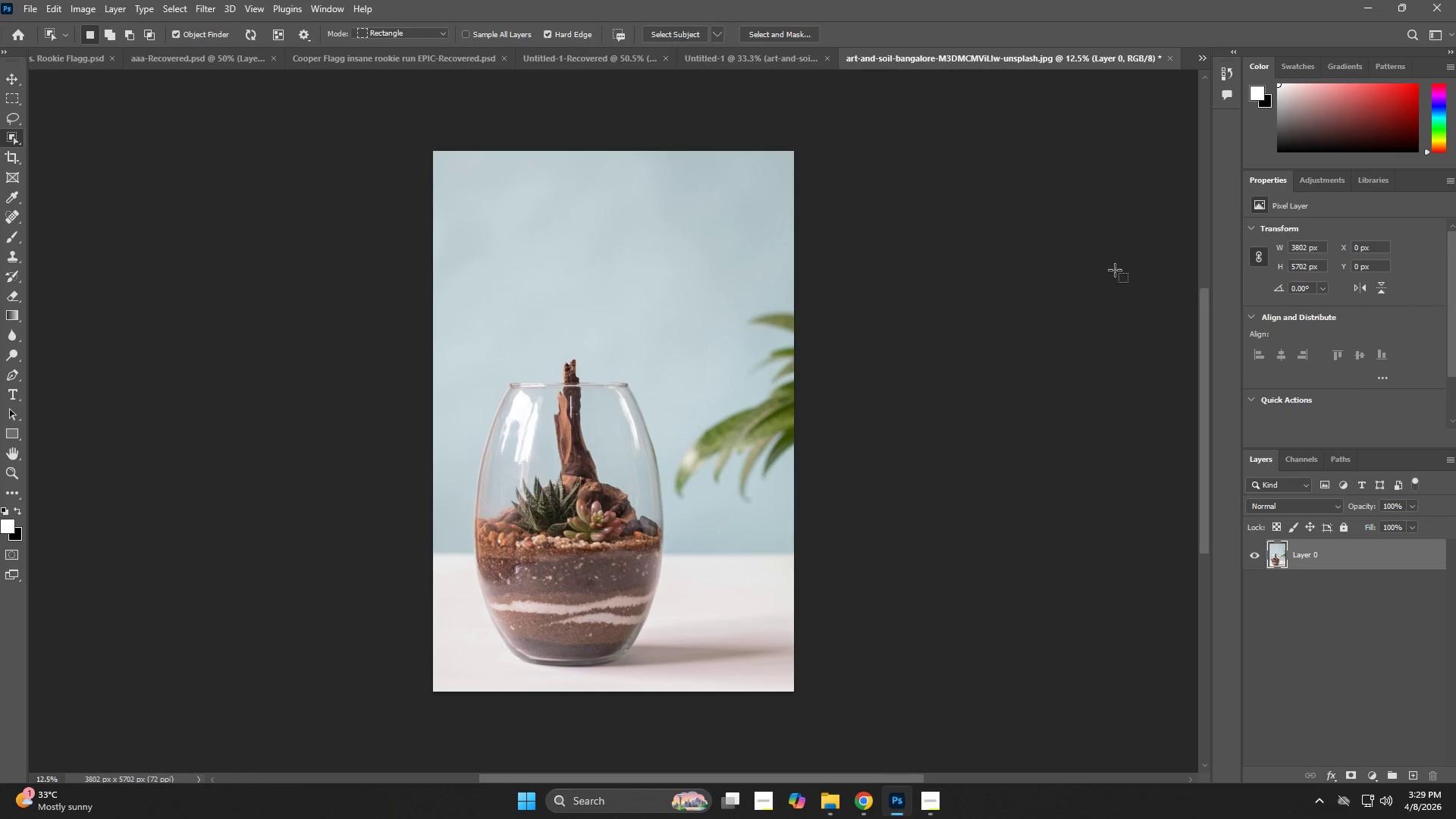 
scroll: coordinate [1301, 381], scroll_direction: down, amount: 2.0
 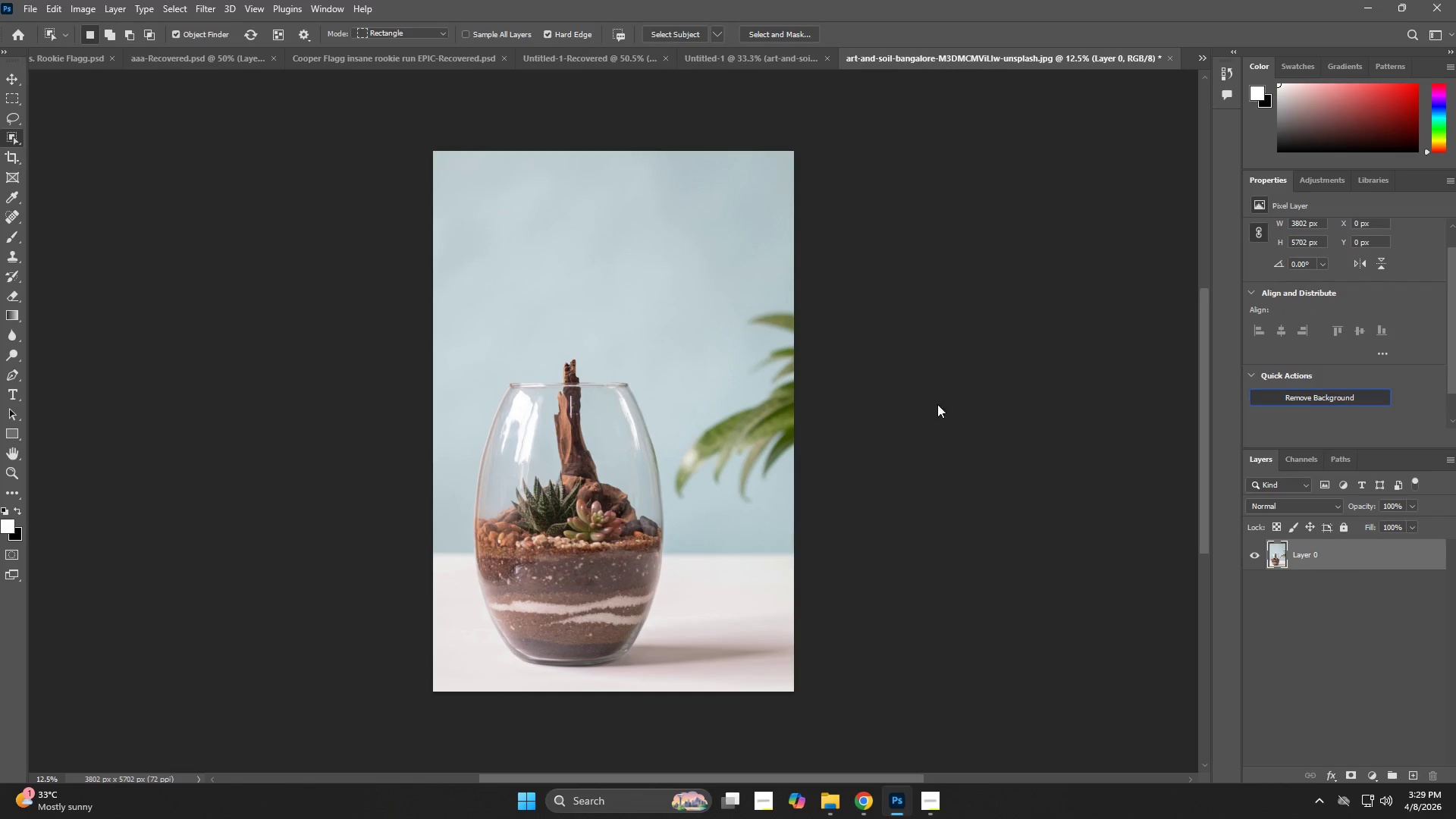 
key(Alt+Tab)
 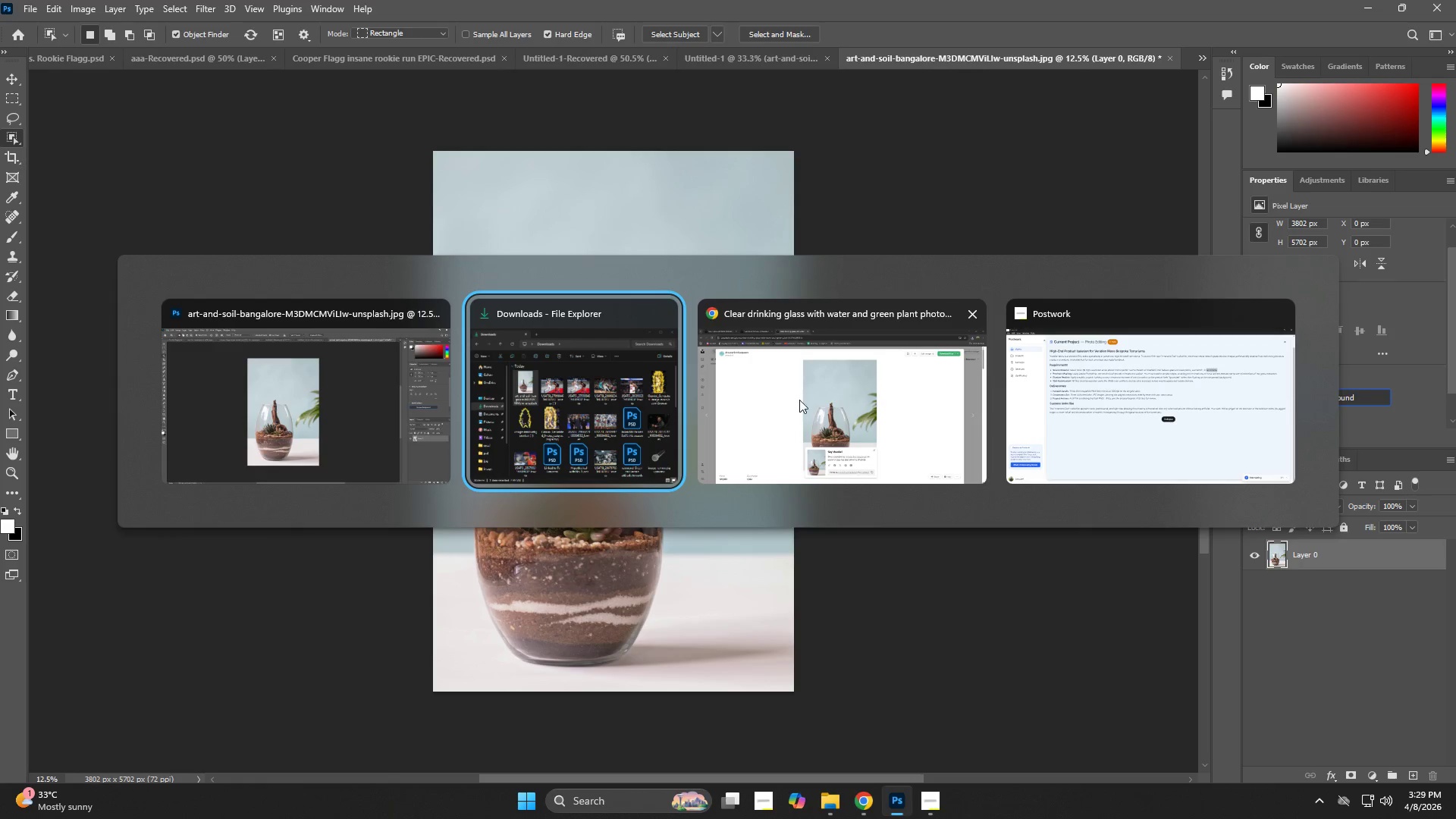 
left_click([807, 398])
 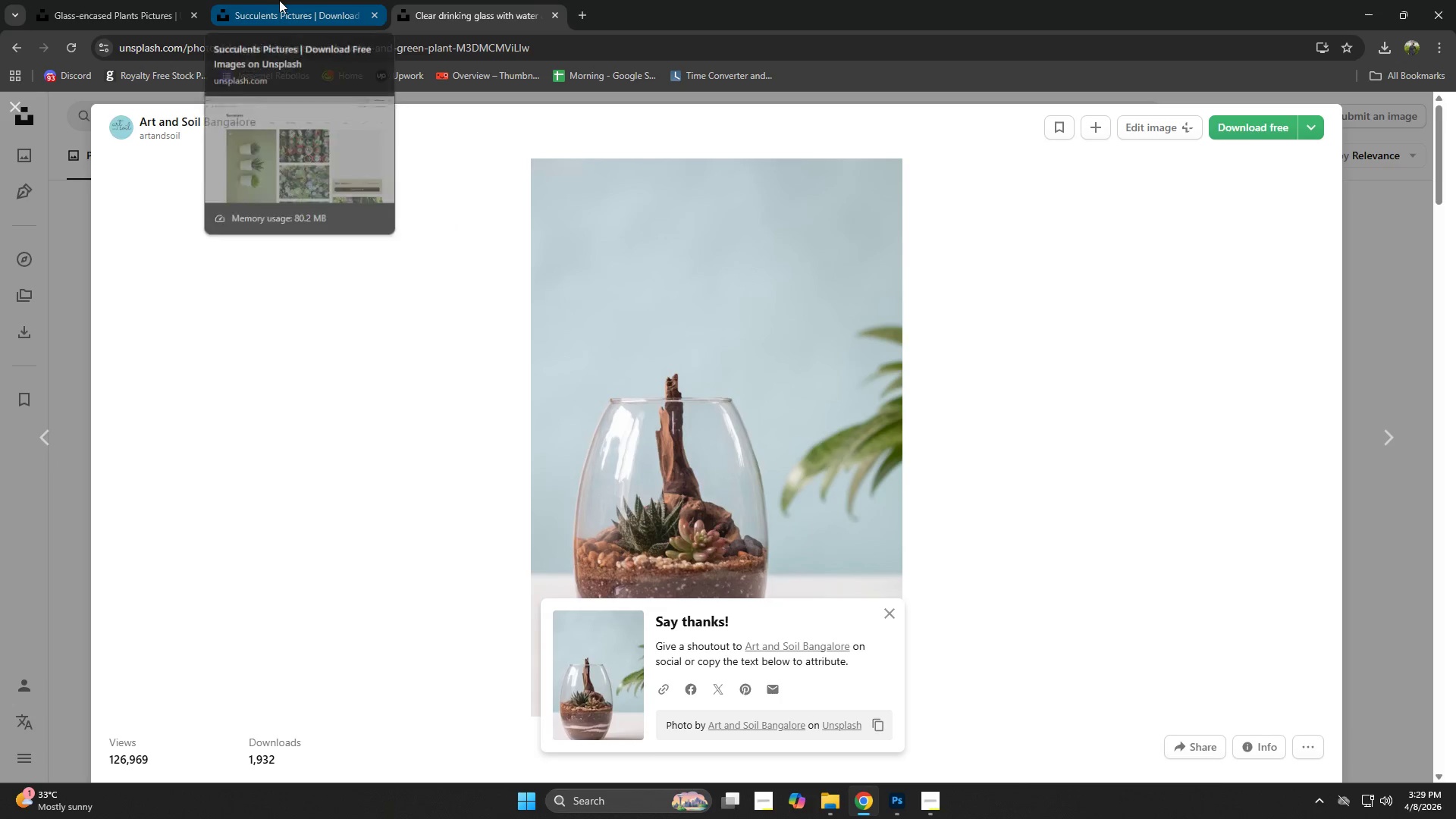 
left_click([939, 807])